 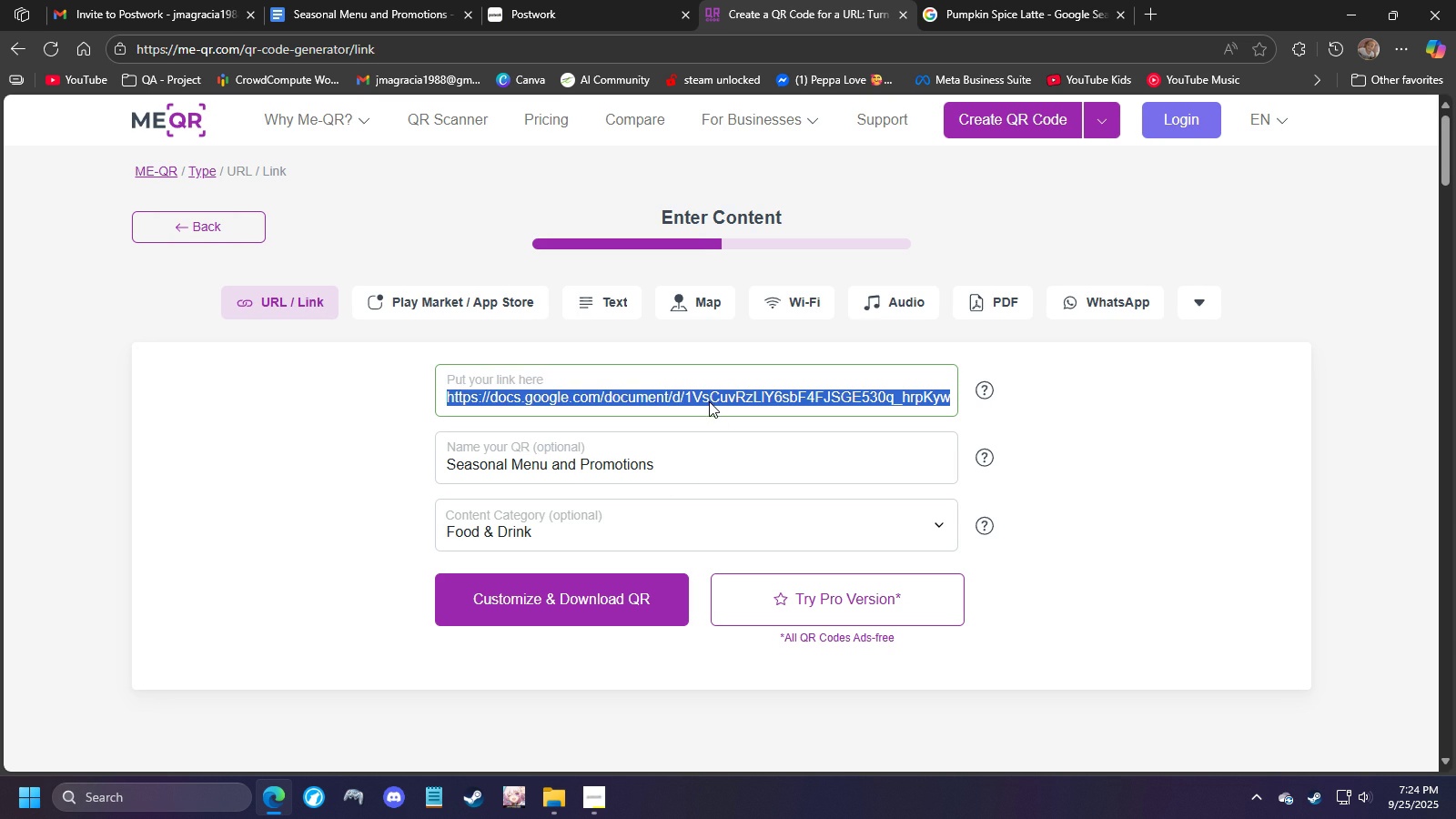 
key(Control+V)
 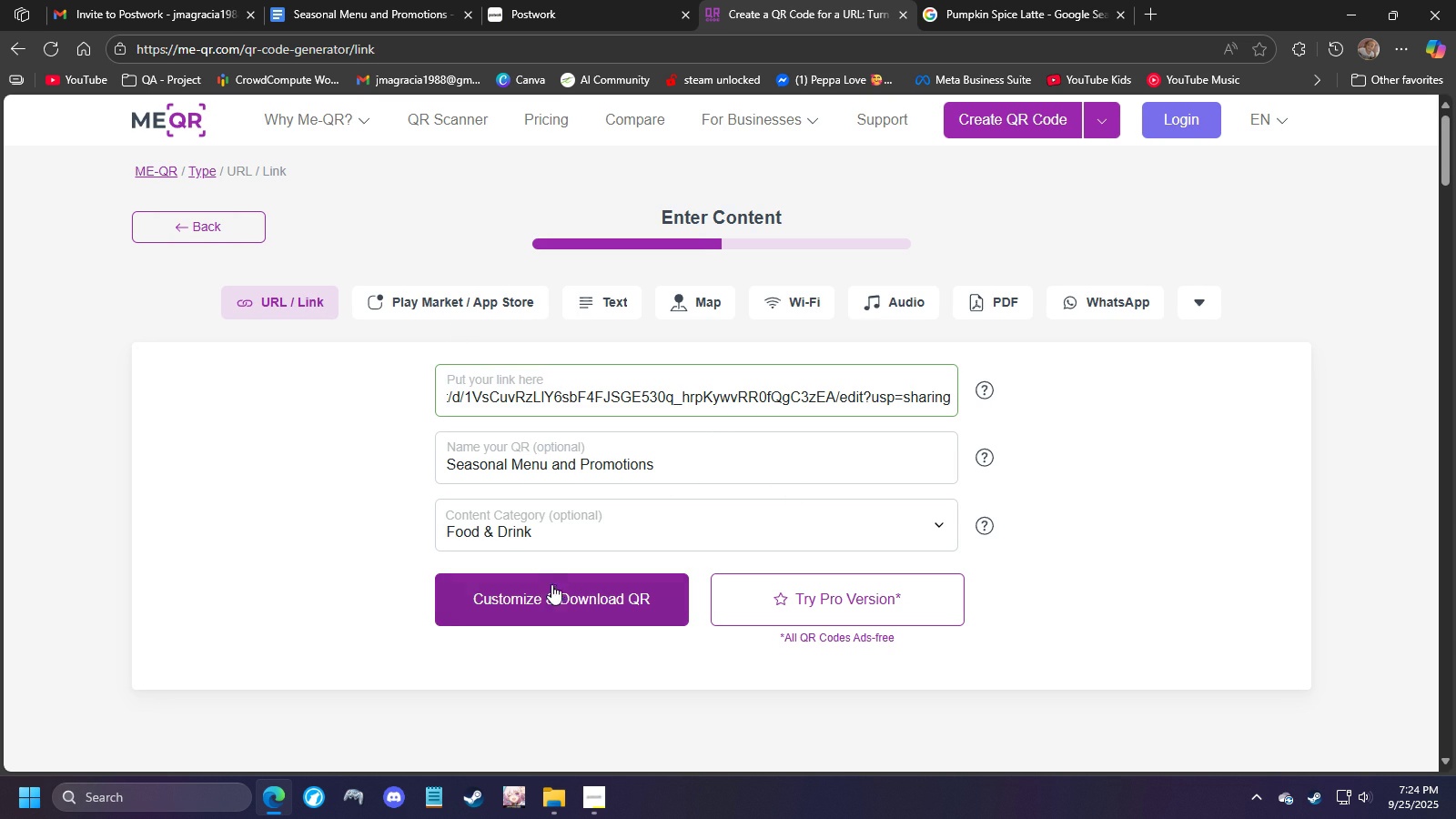 
wait(7.51)
 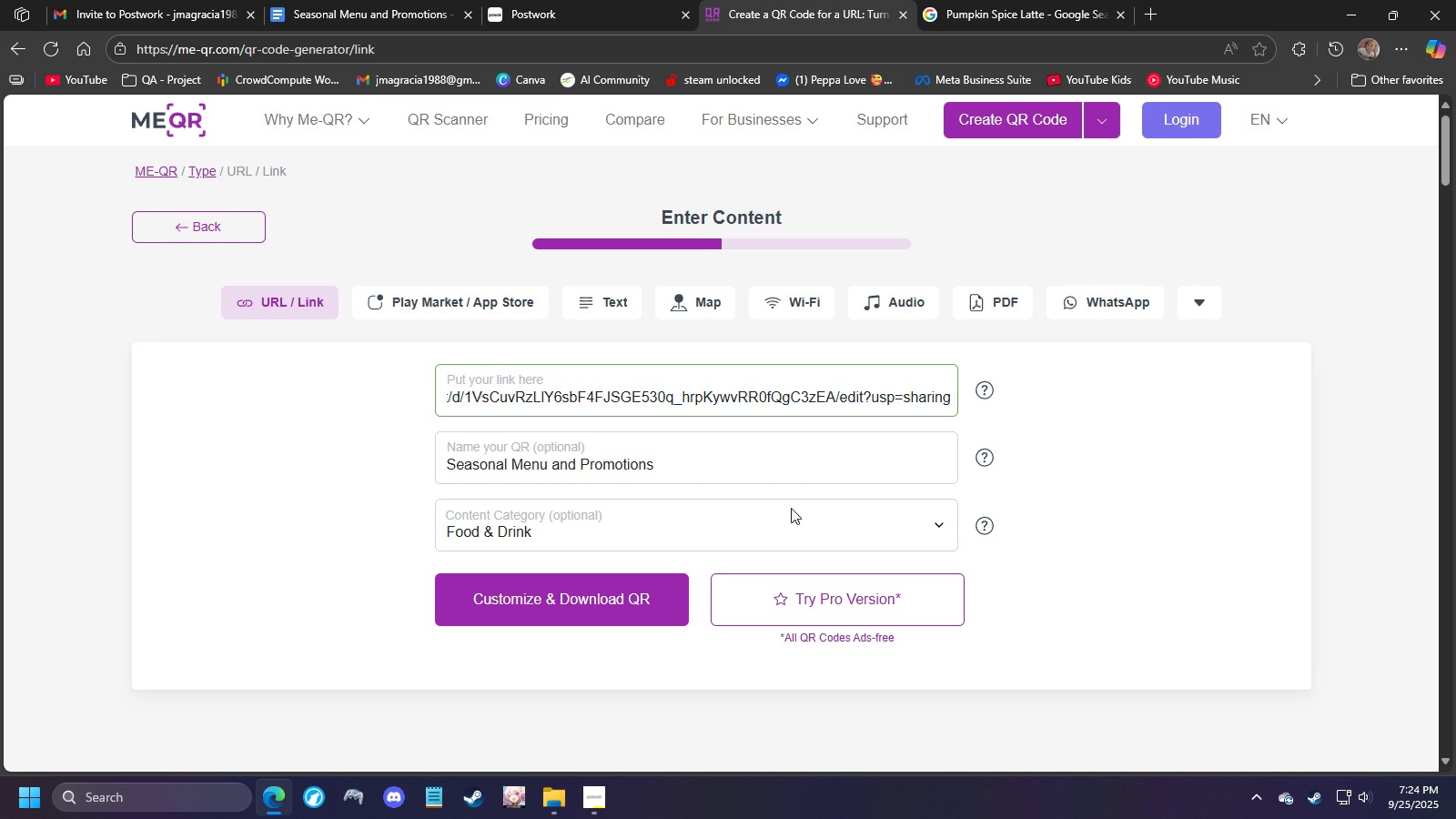 
left_click([551, 604])
 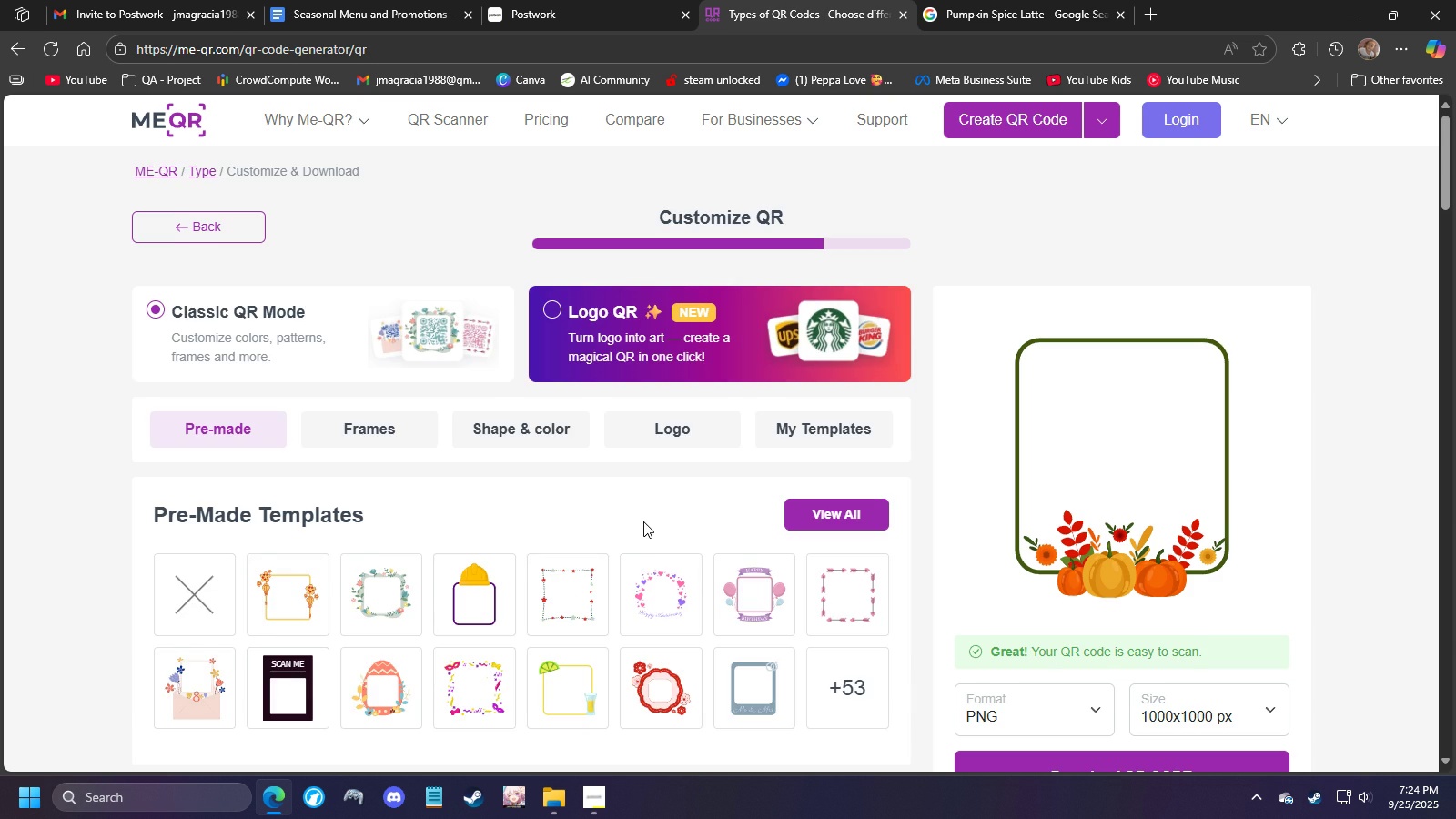 
scroll: coordinate [844, 570], scroll_direction: down, amount: 23.0
 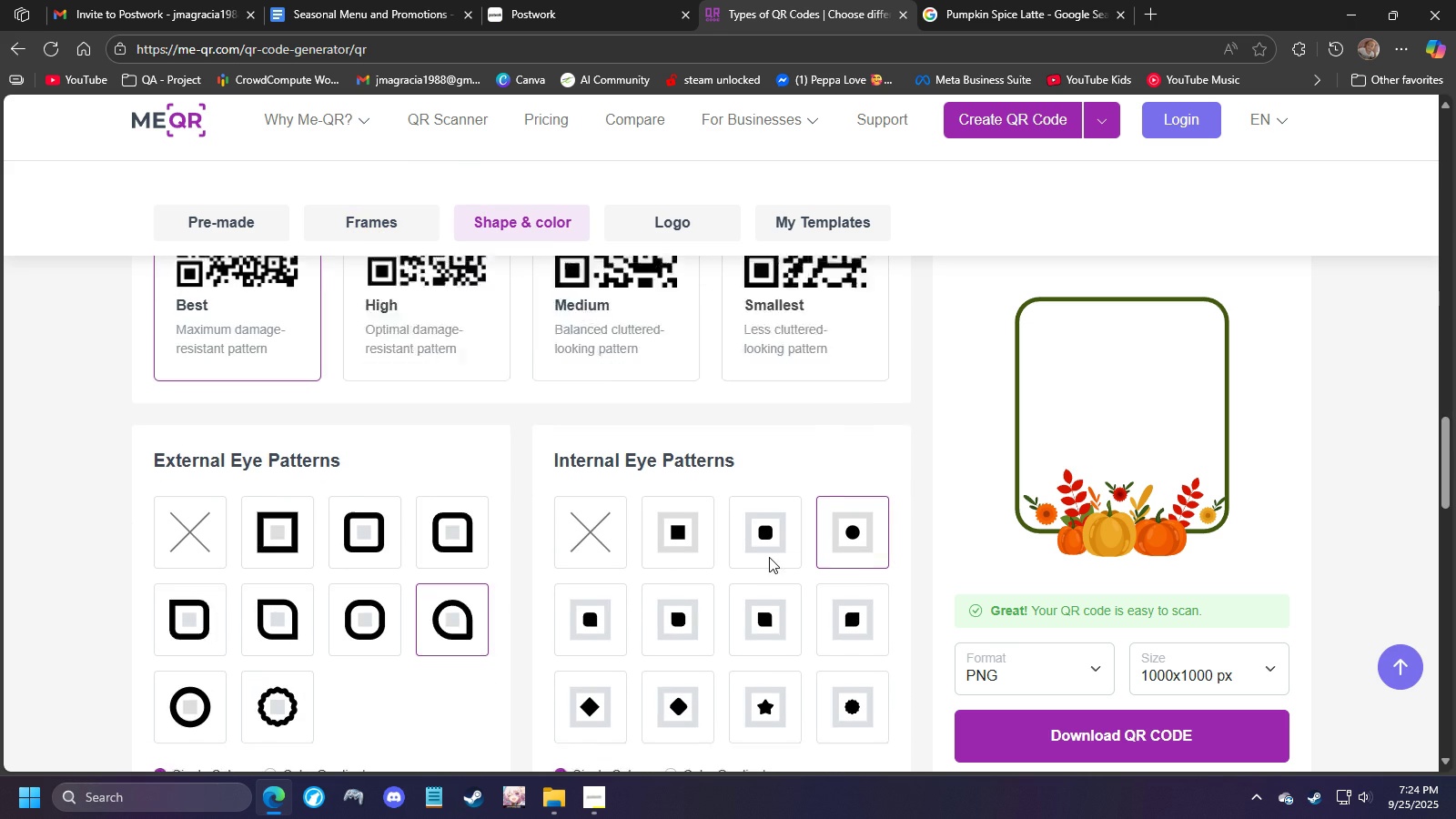 
scroll: coordinate [769, 557], scroll_direction: down, amount: 5.0
 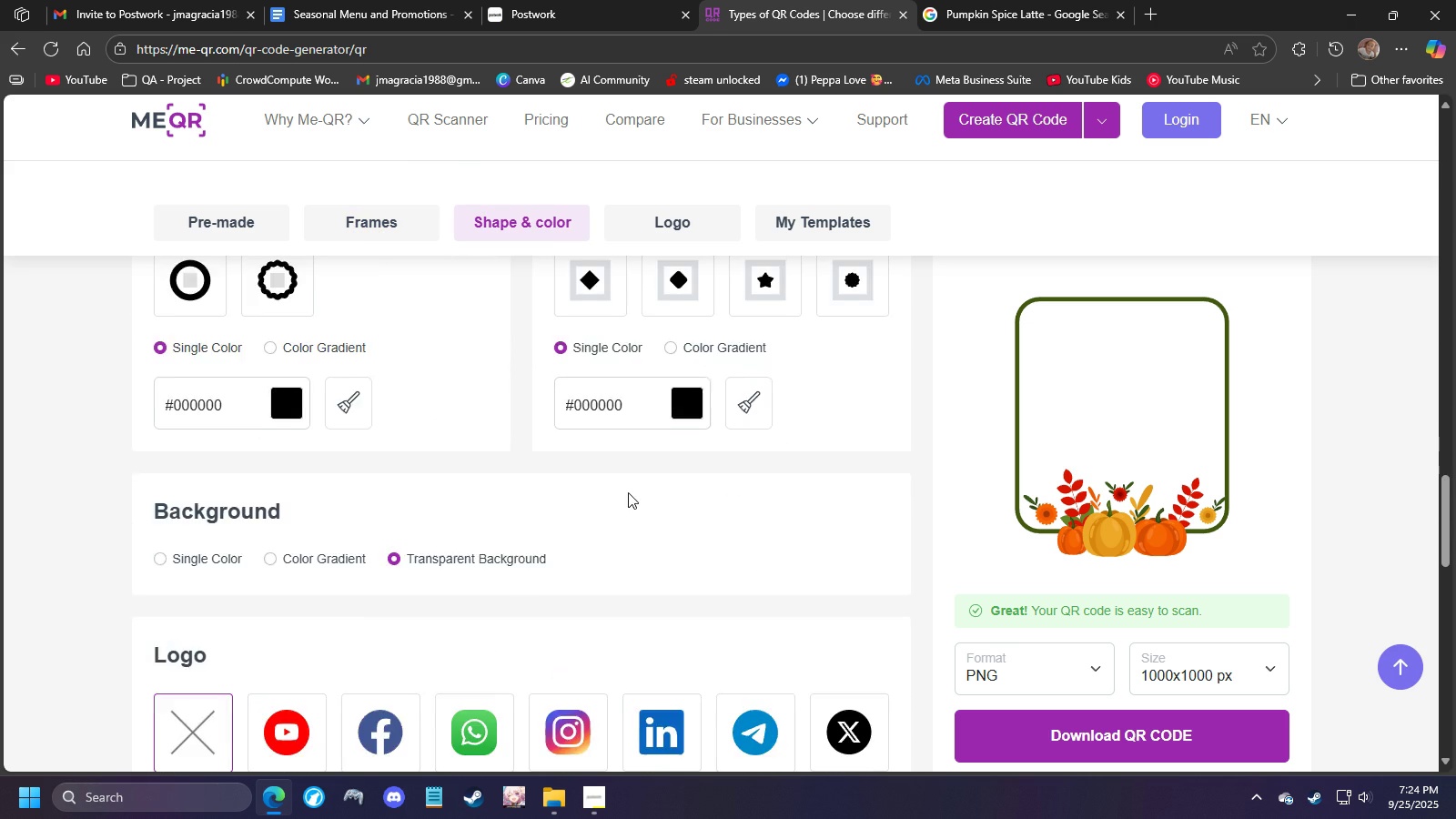 
scroll: coordinate [628, 492], scroll_direction: up, amount: 5.0
 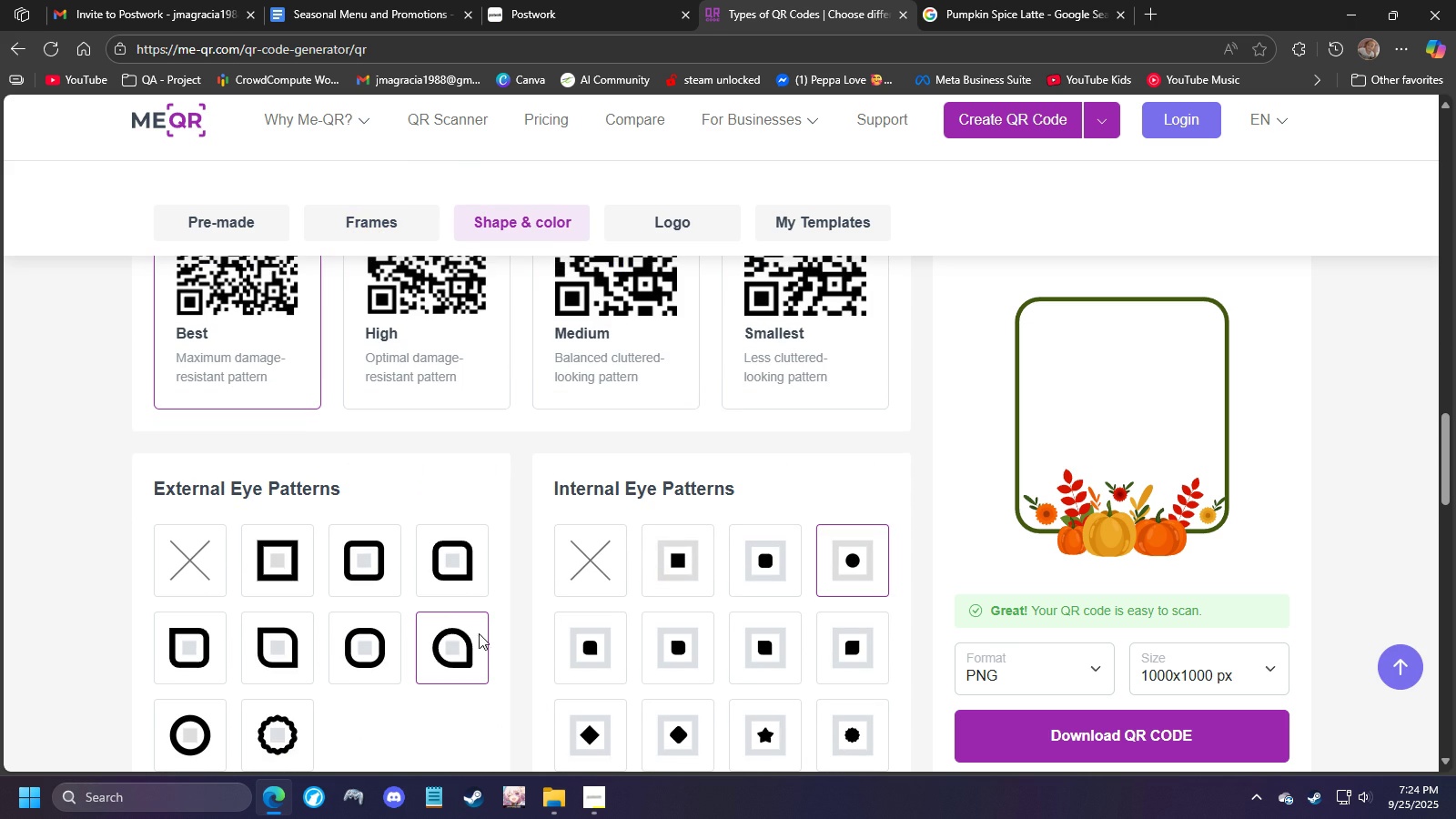 
left_click([446, 639])
 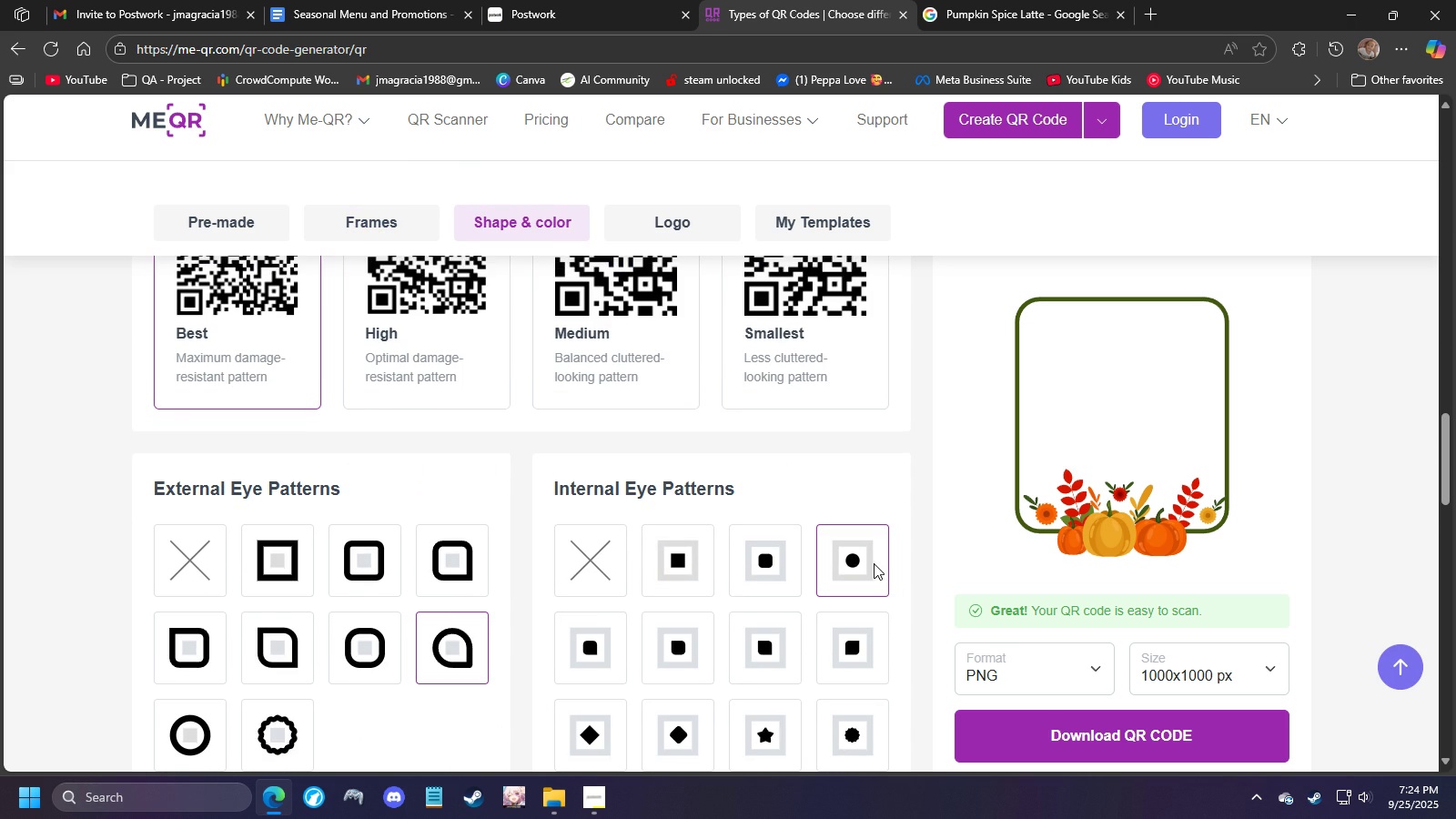 
left_click([873, 563])
 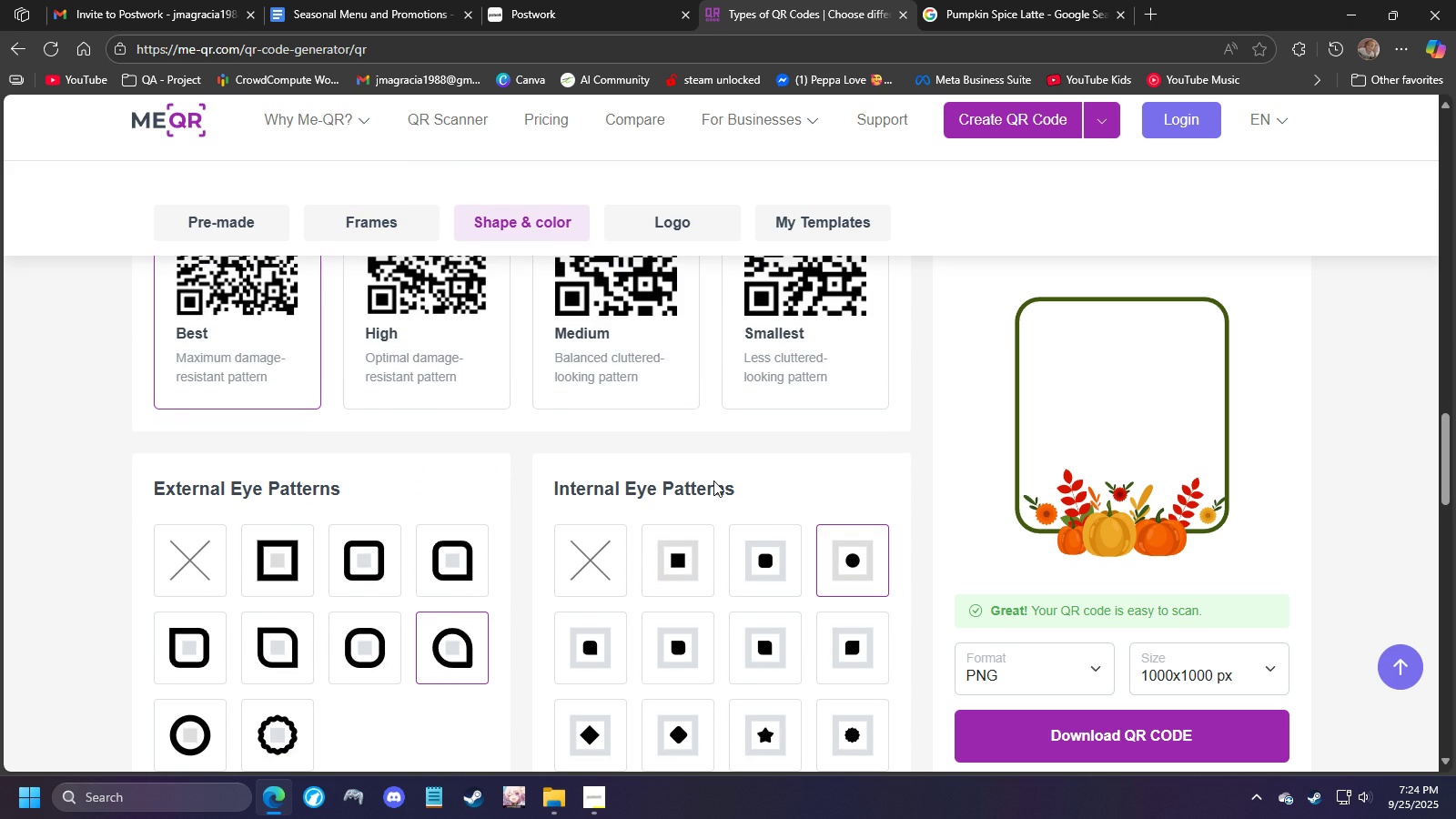 
scroll: coordinate [713, 480], scroll_direction: up, amount: 3.0
 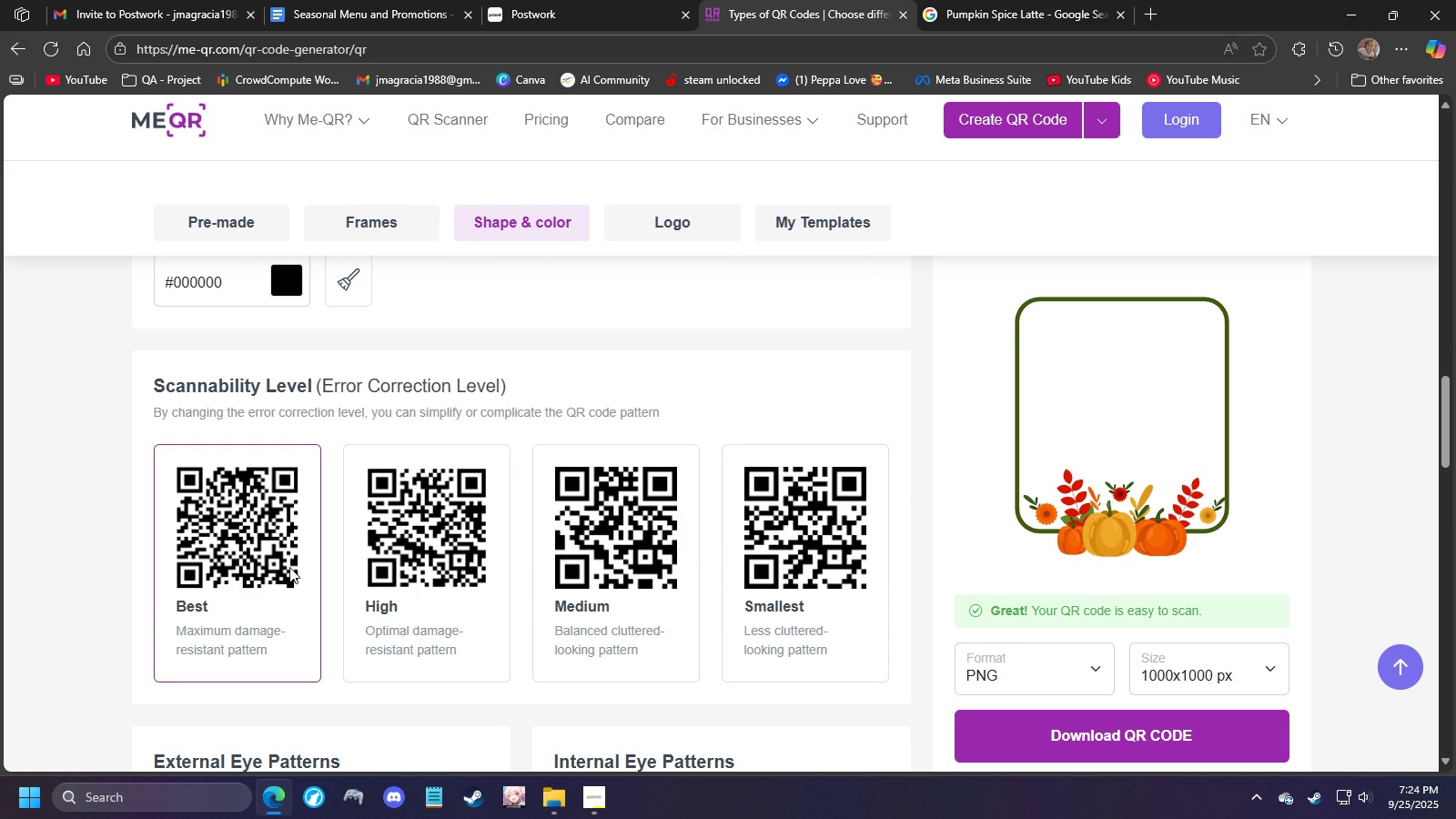 
left_click([289, 567])
 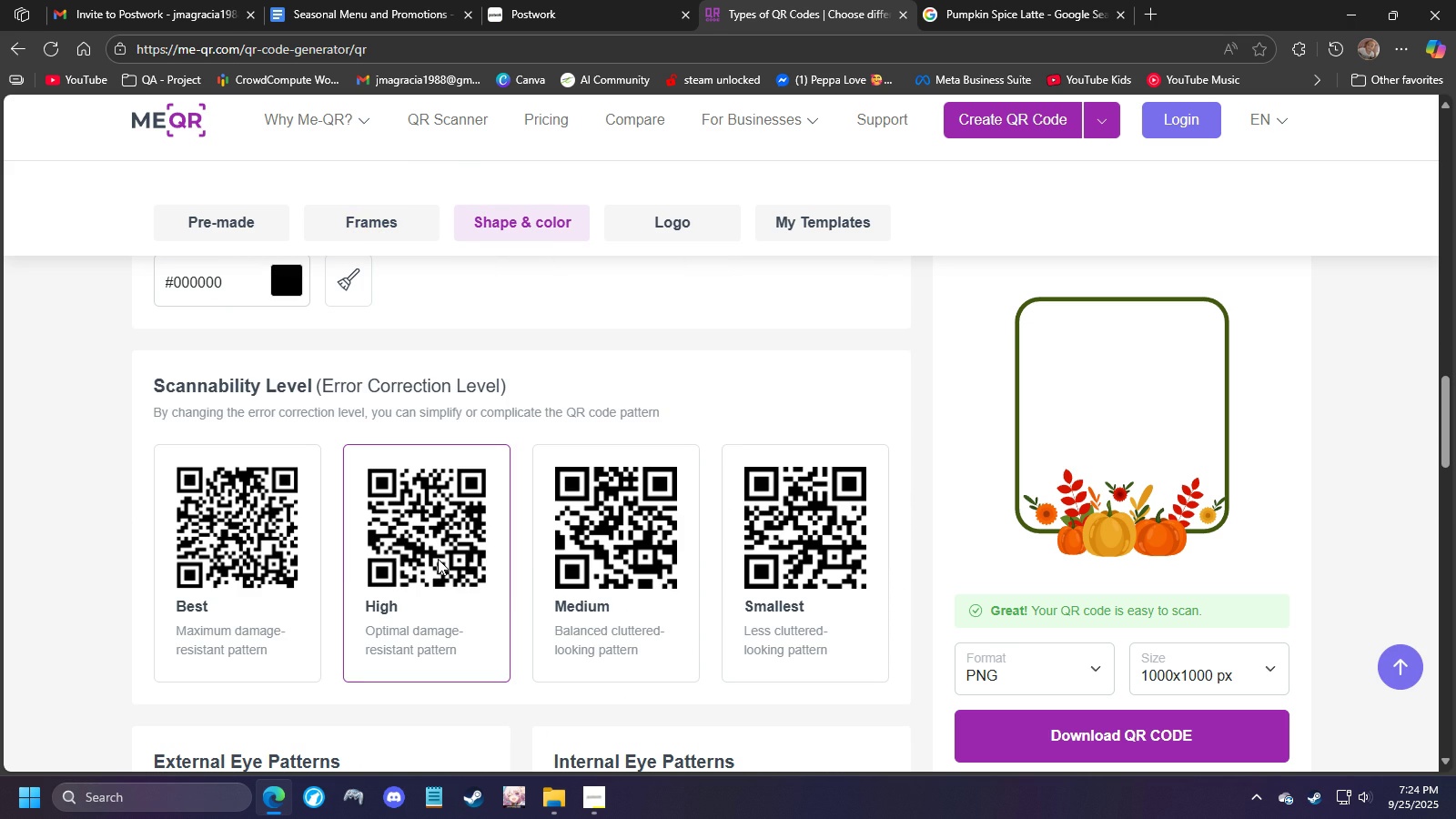 
left_click([438, 559])
 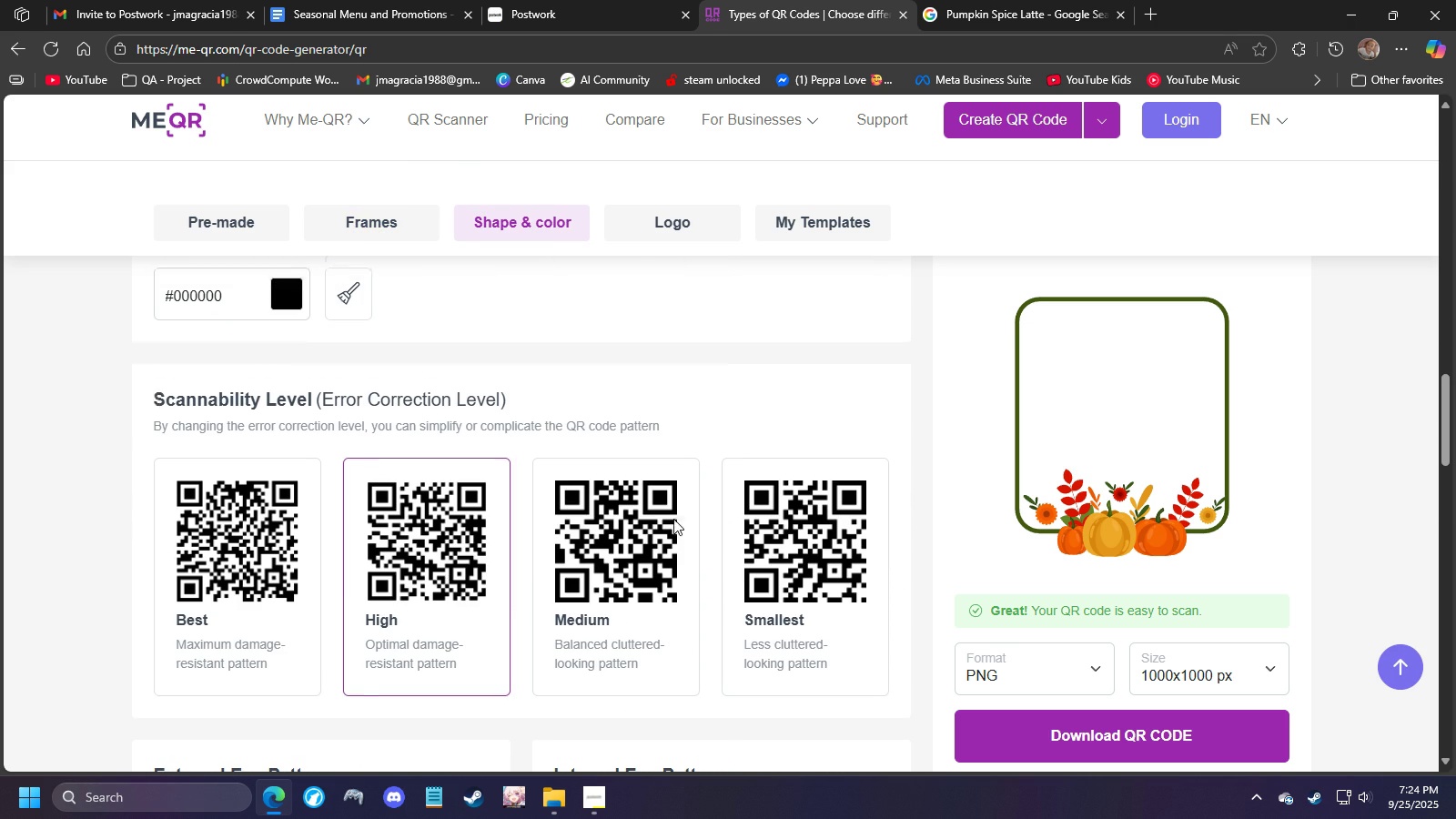 
scroll: coordinate [597, 522], scroll_direction: up, amount: 22.0
 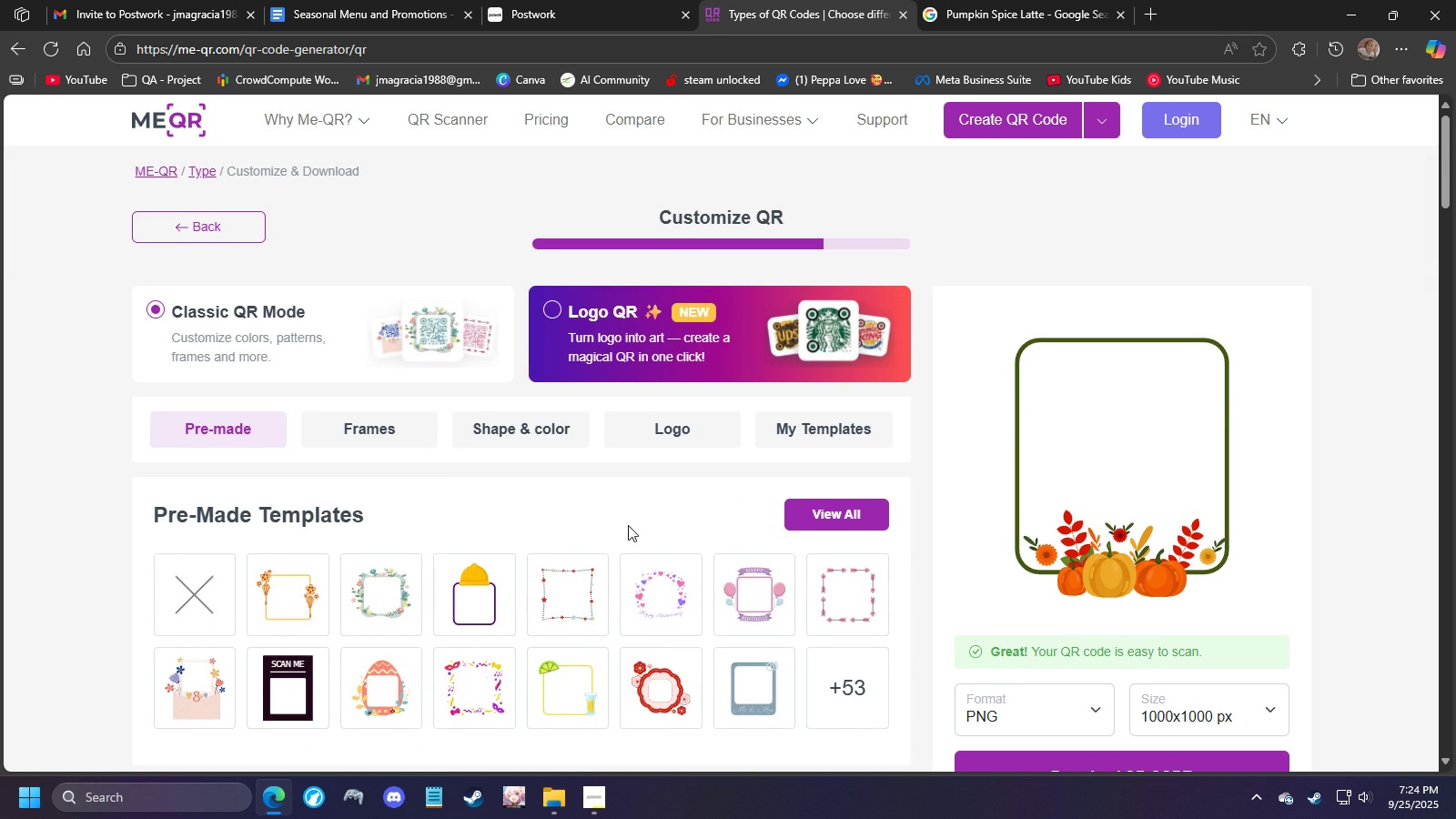 
scroll: coordinate [753, 607], scroll_direction: down, amount: 4.0
 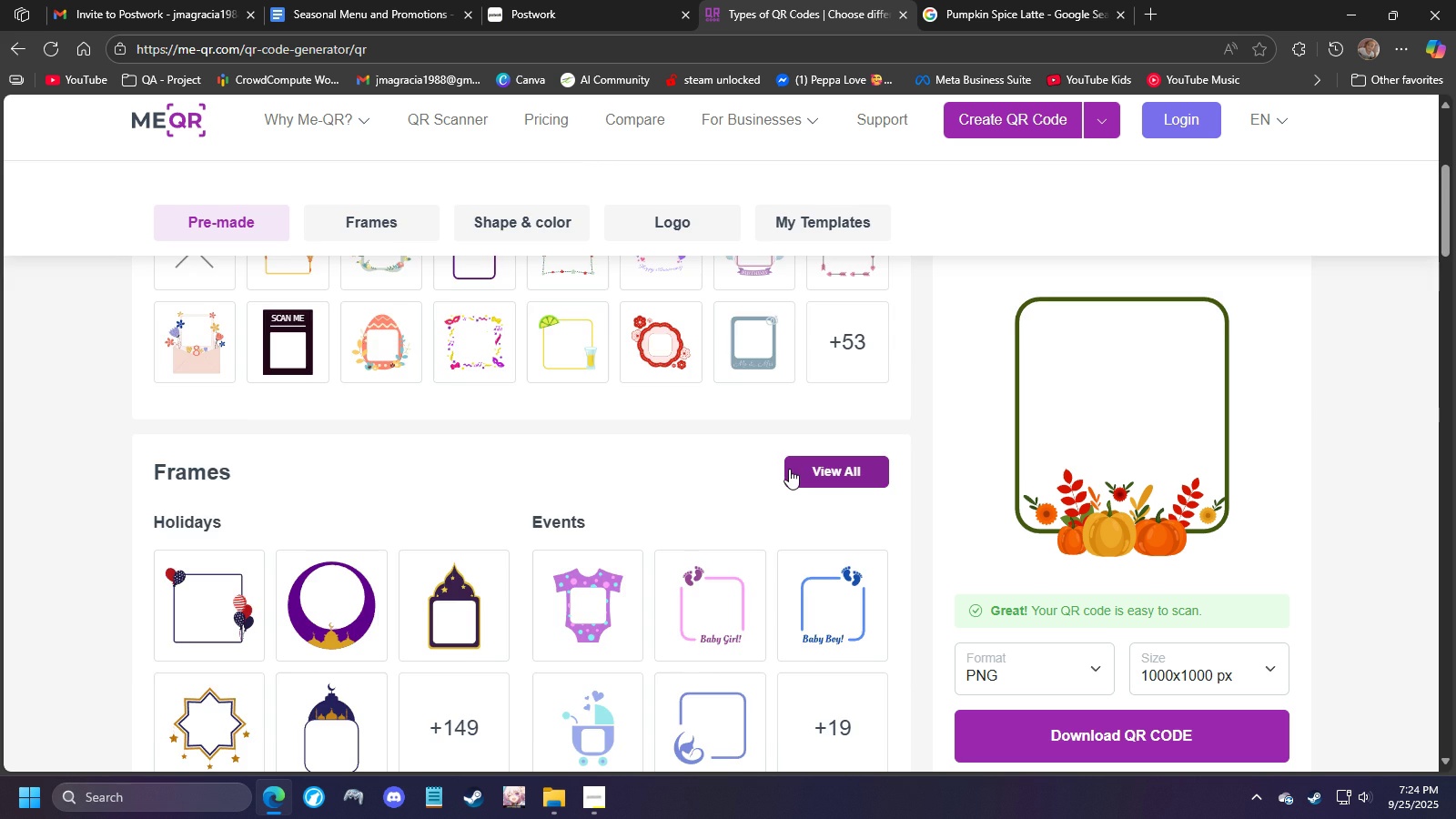 
scroll: coordinate [406, 428], scroll_direction: up, amount: 7.0
 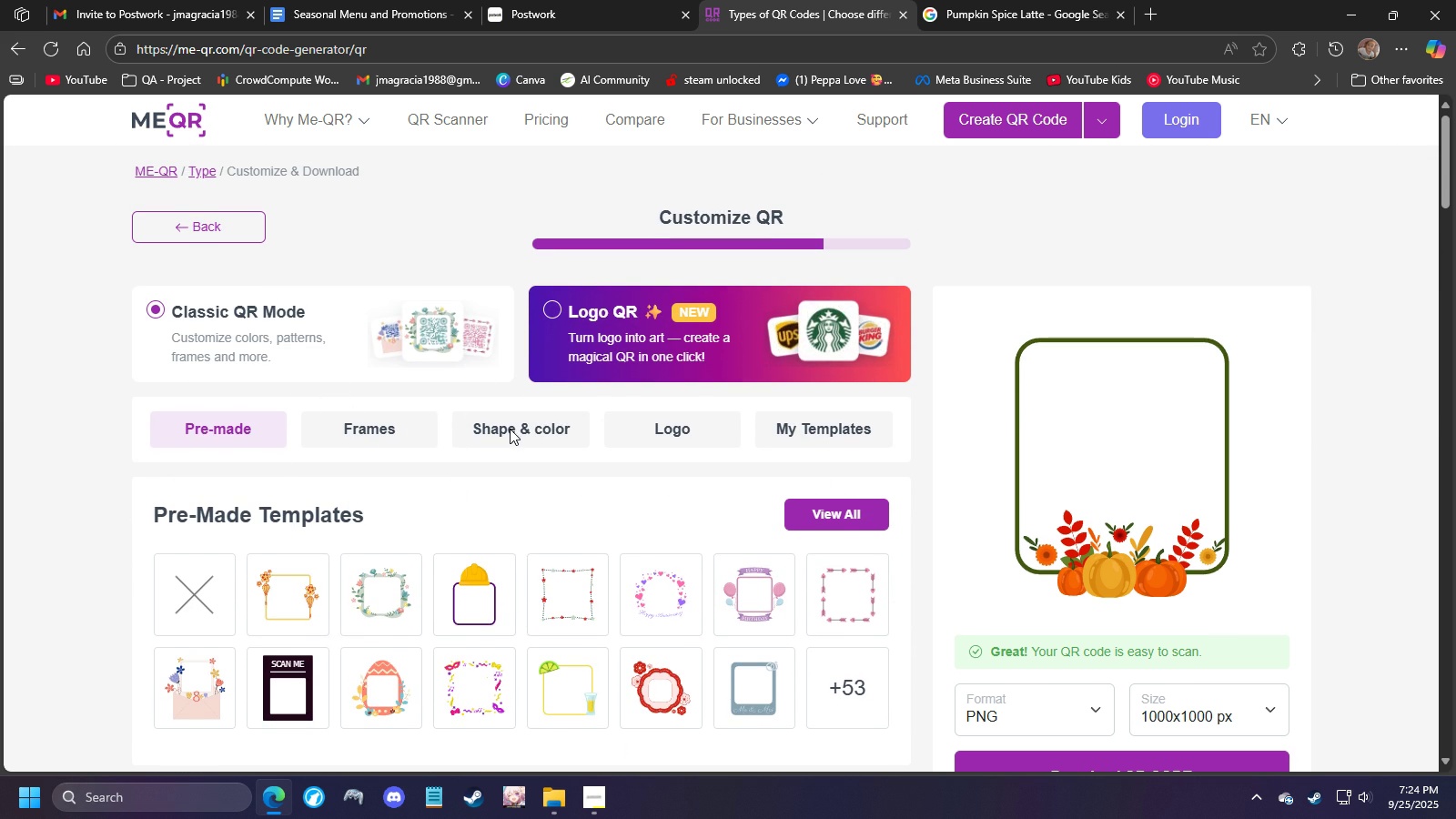 
scroll: coordinate [510, 429], scroll_direction: down, amount: 3.0
 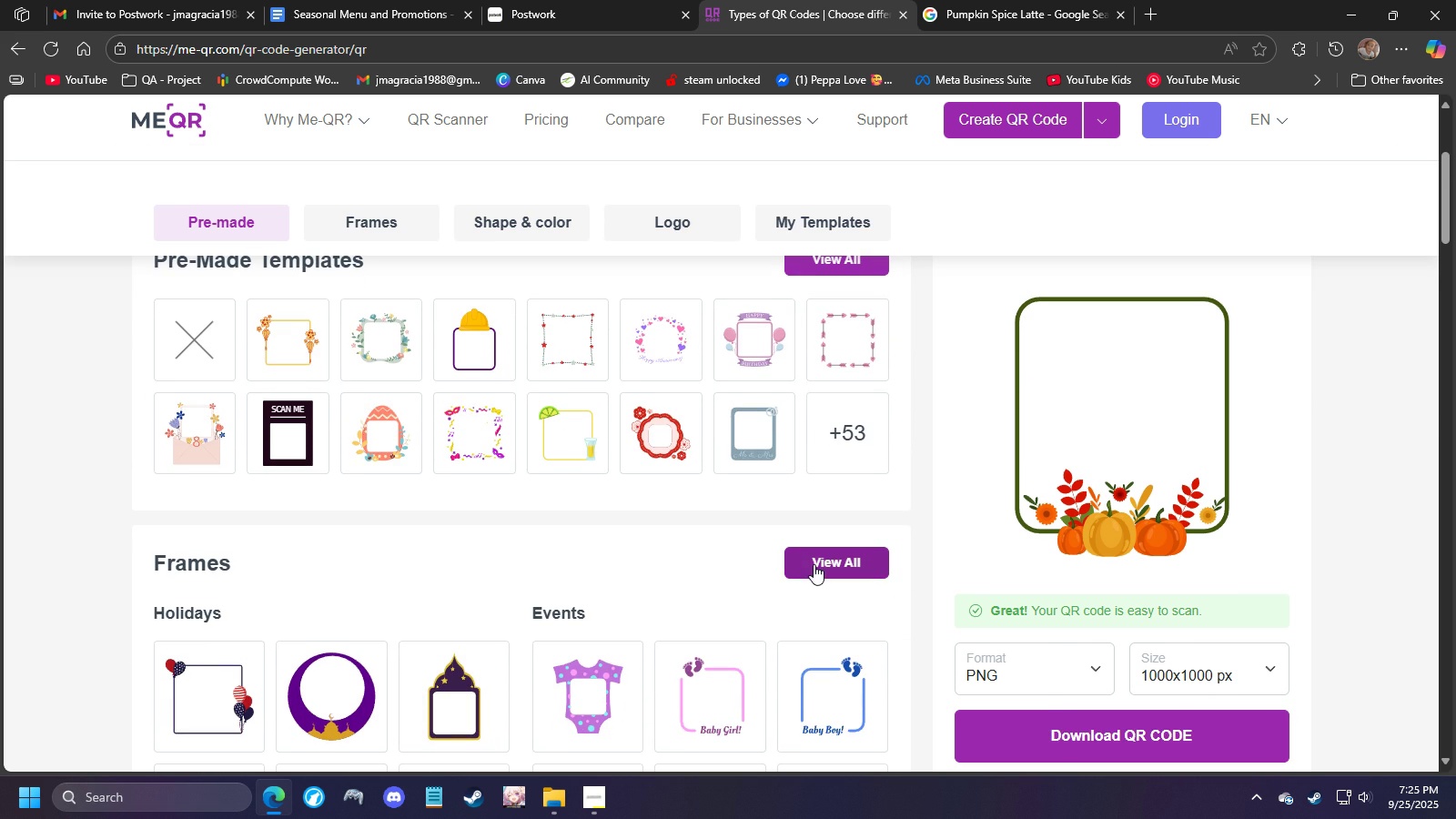 
left_click([815, 562])
 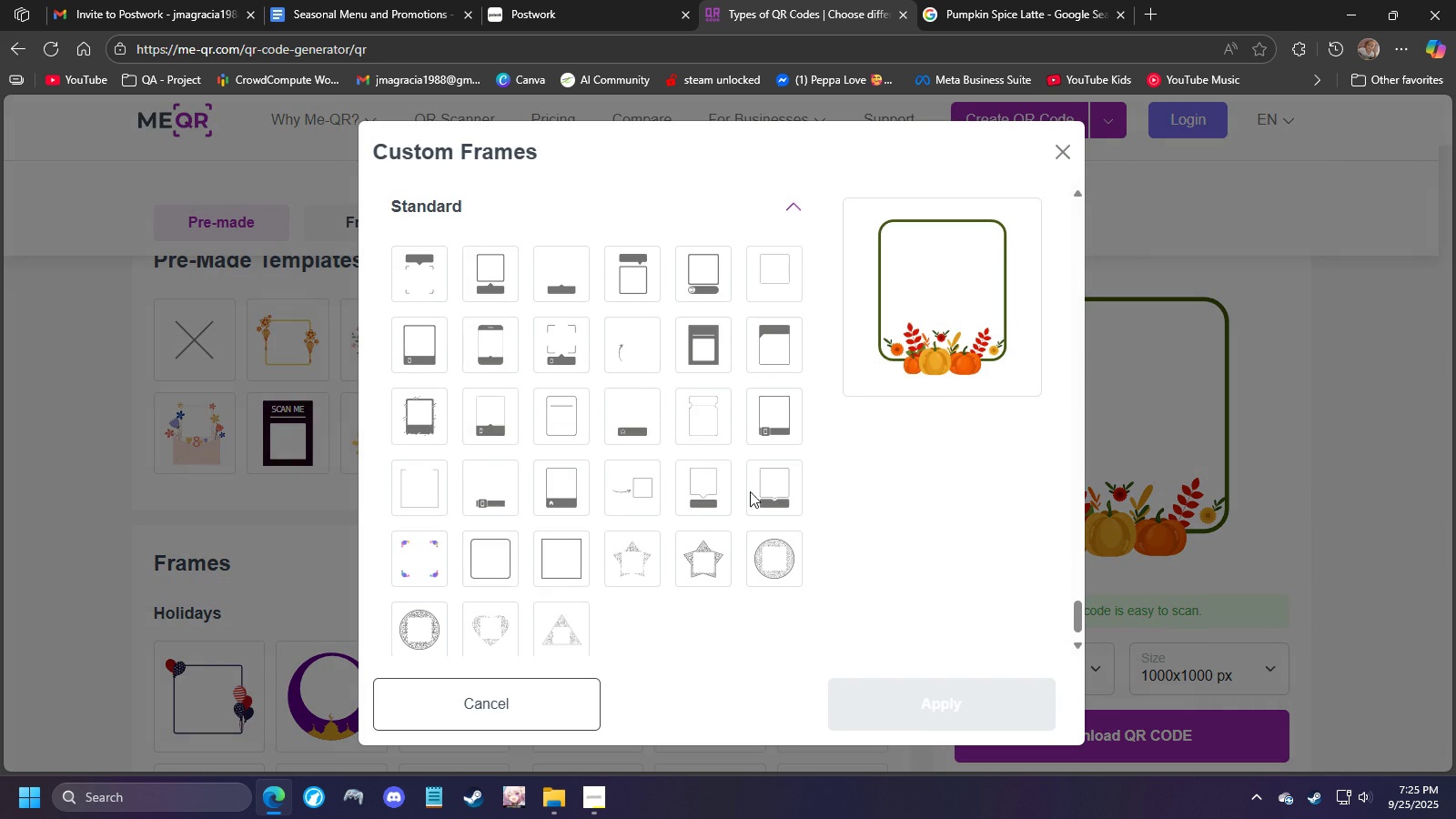 
scroll: coordinate [723, 482], scroll_direction: up, amount: 33.0
 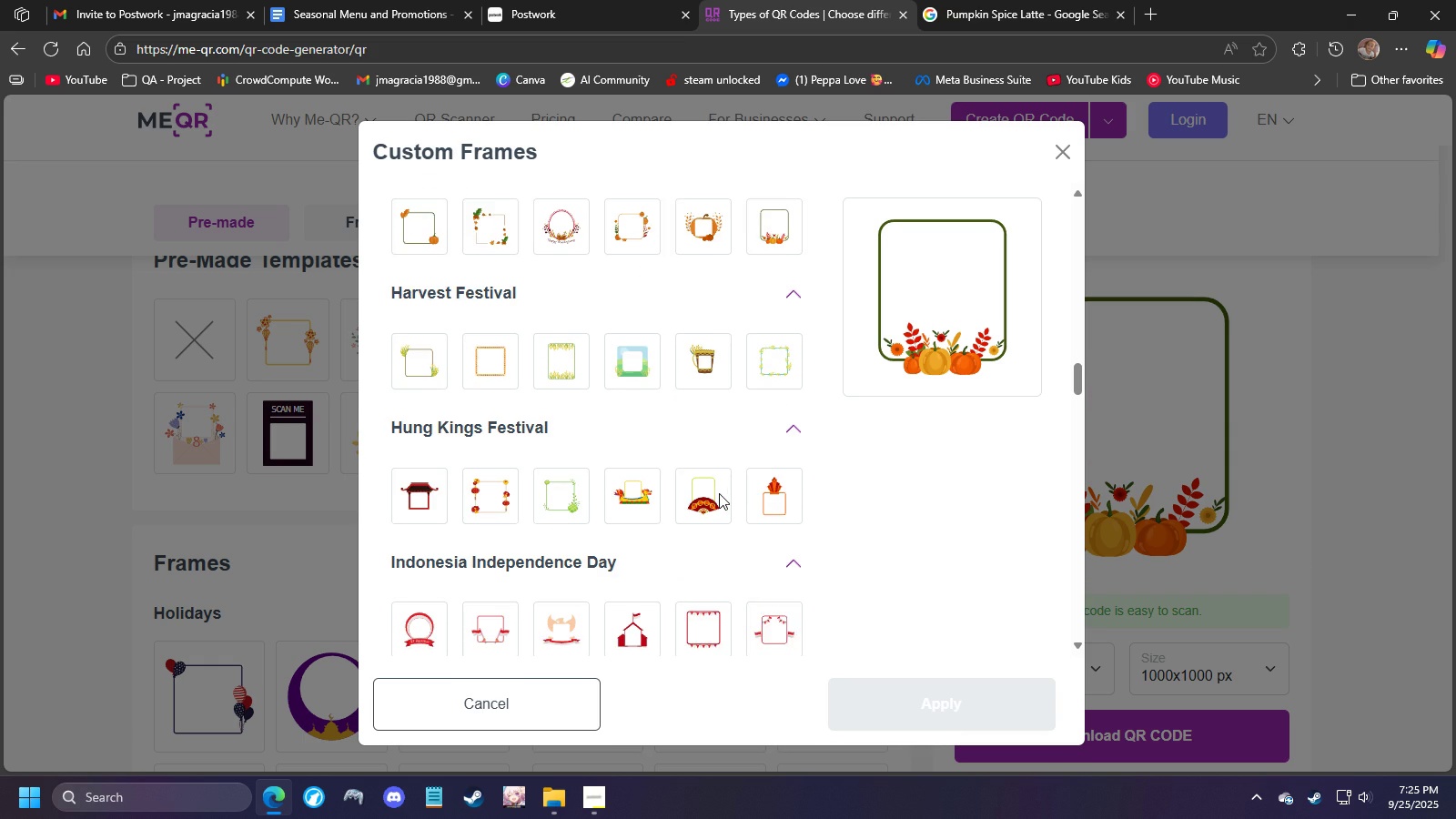 
scroll: coordinate [719, 493], scroll_direction: up, amount: 2.0
 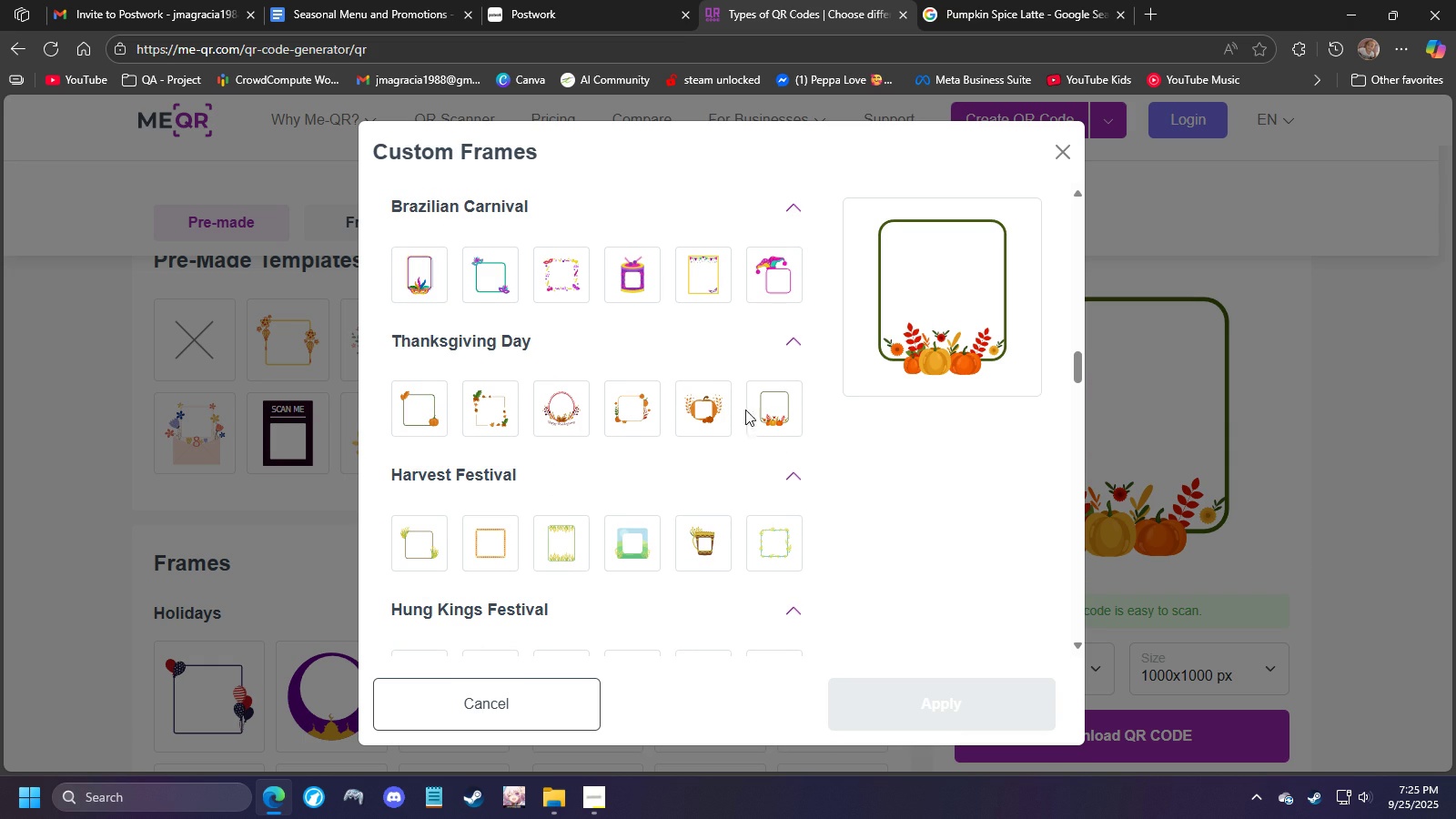 
left_click([768, 410])
 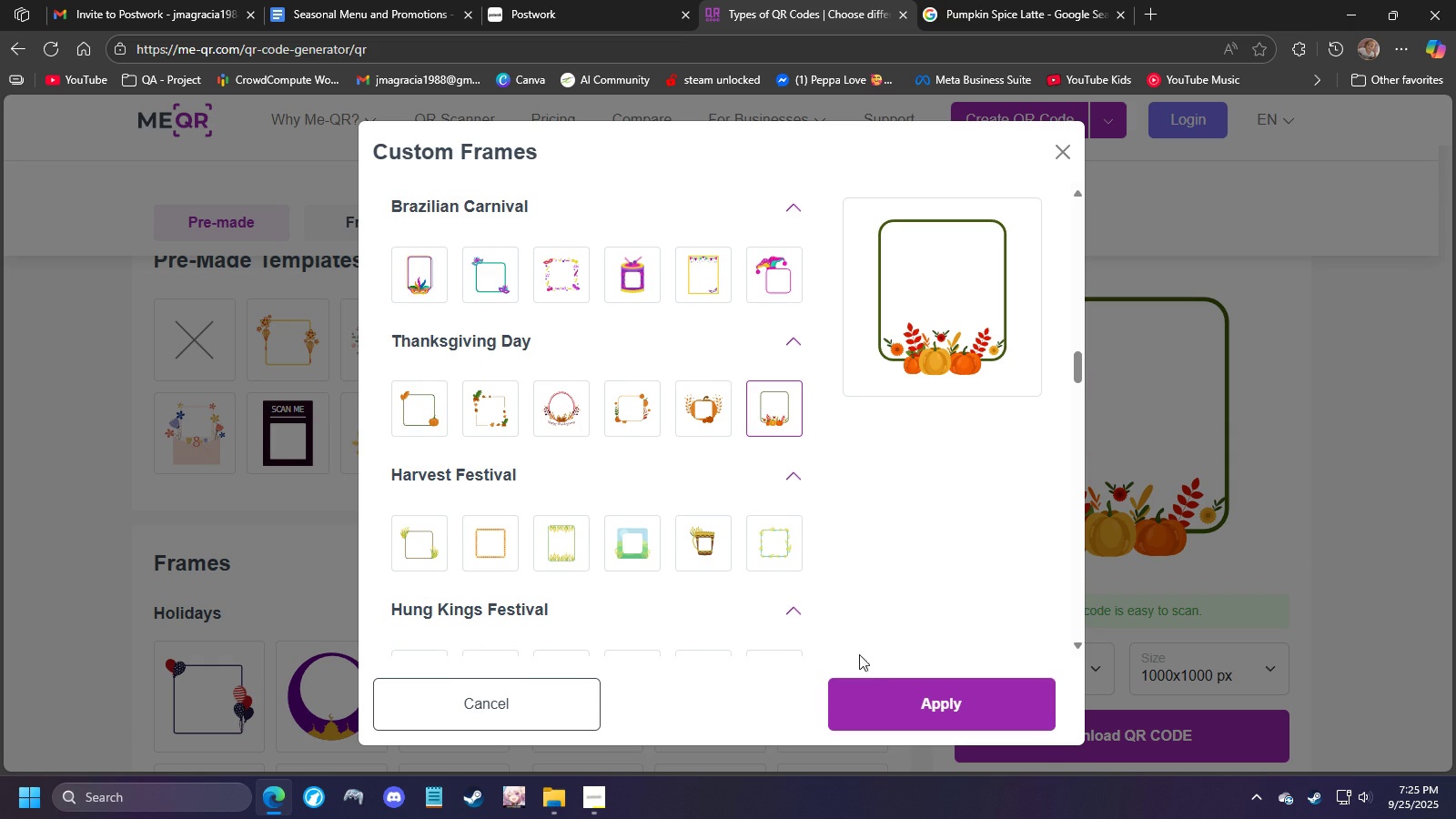 
left_click([877, 707])
 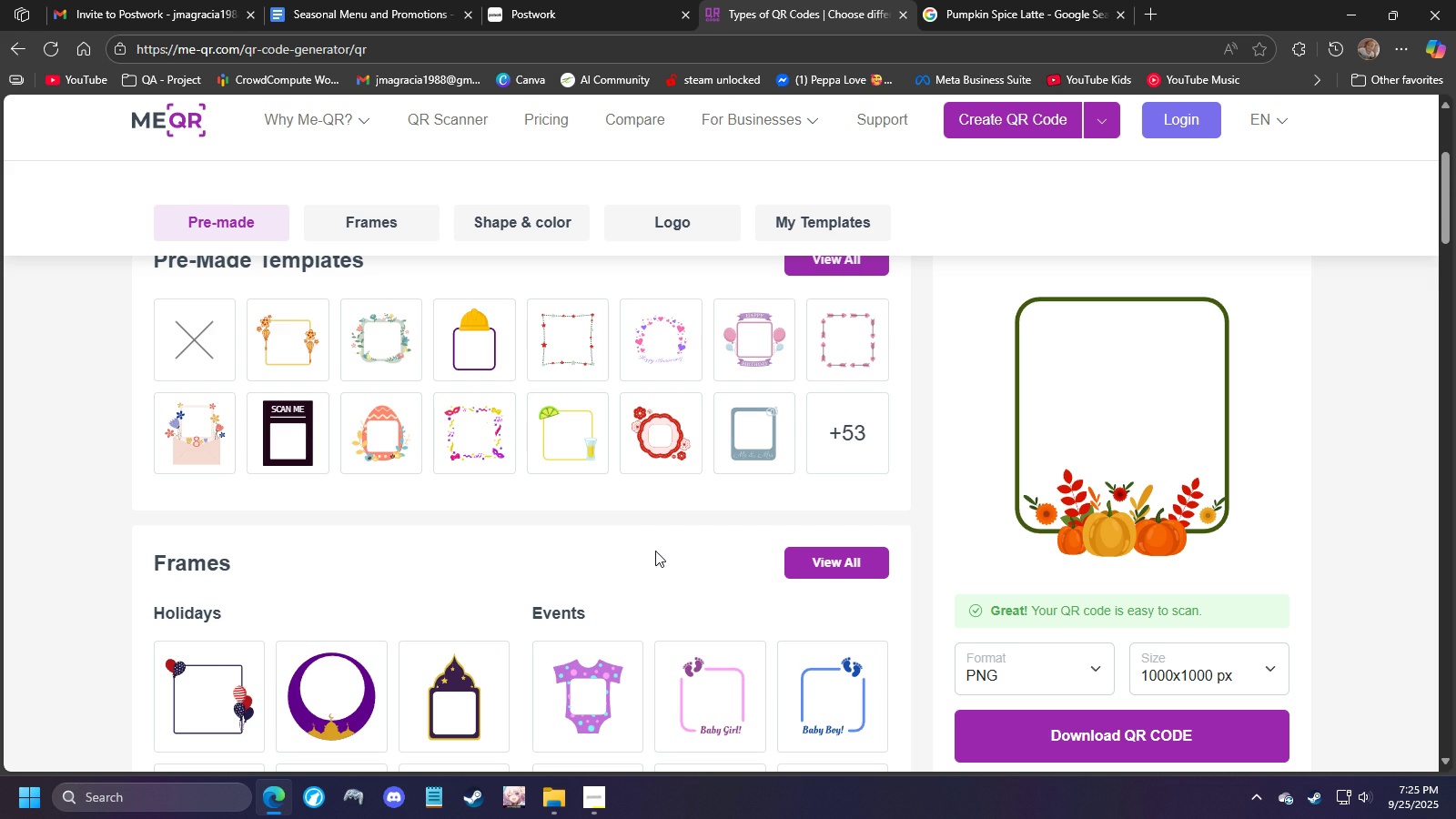 
scroll: coordinate [652, 551], scroll_direction: down, amount: 13.0
 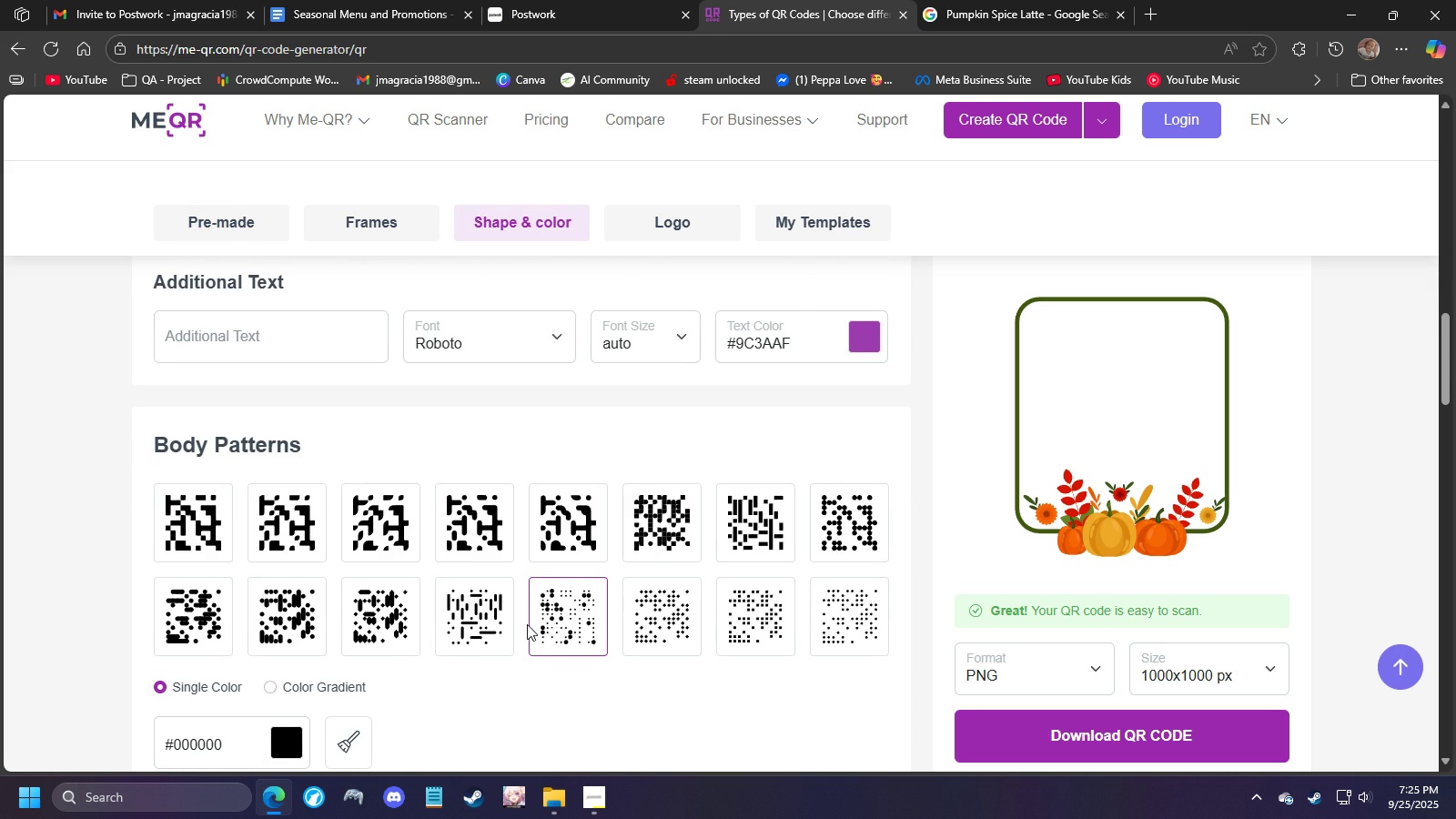 
left_click([481, 625])
 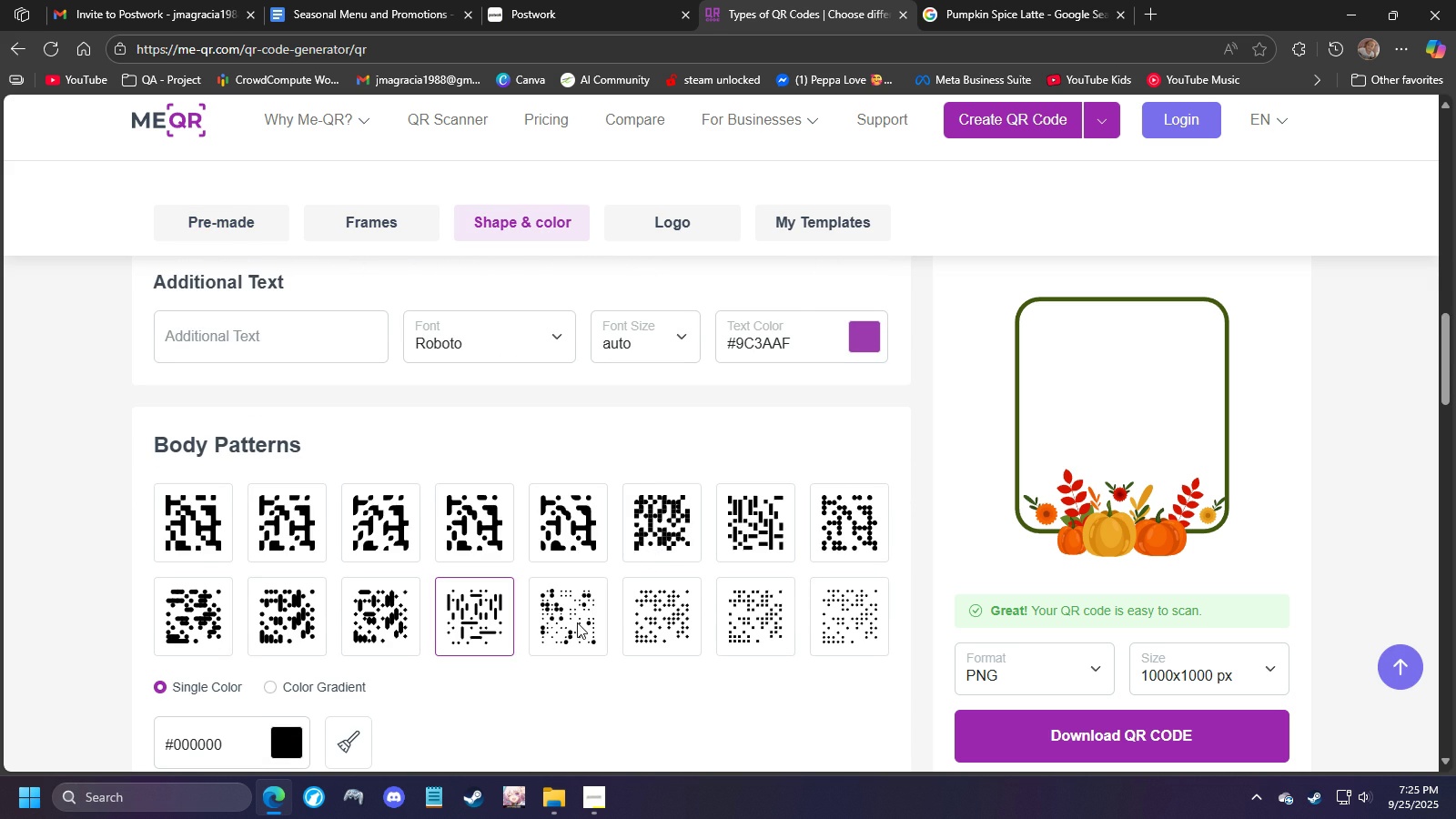 
left_click([577, 622])
 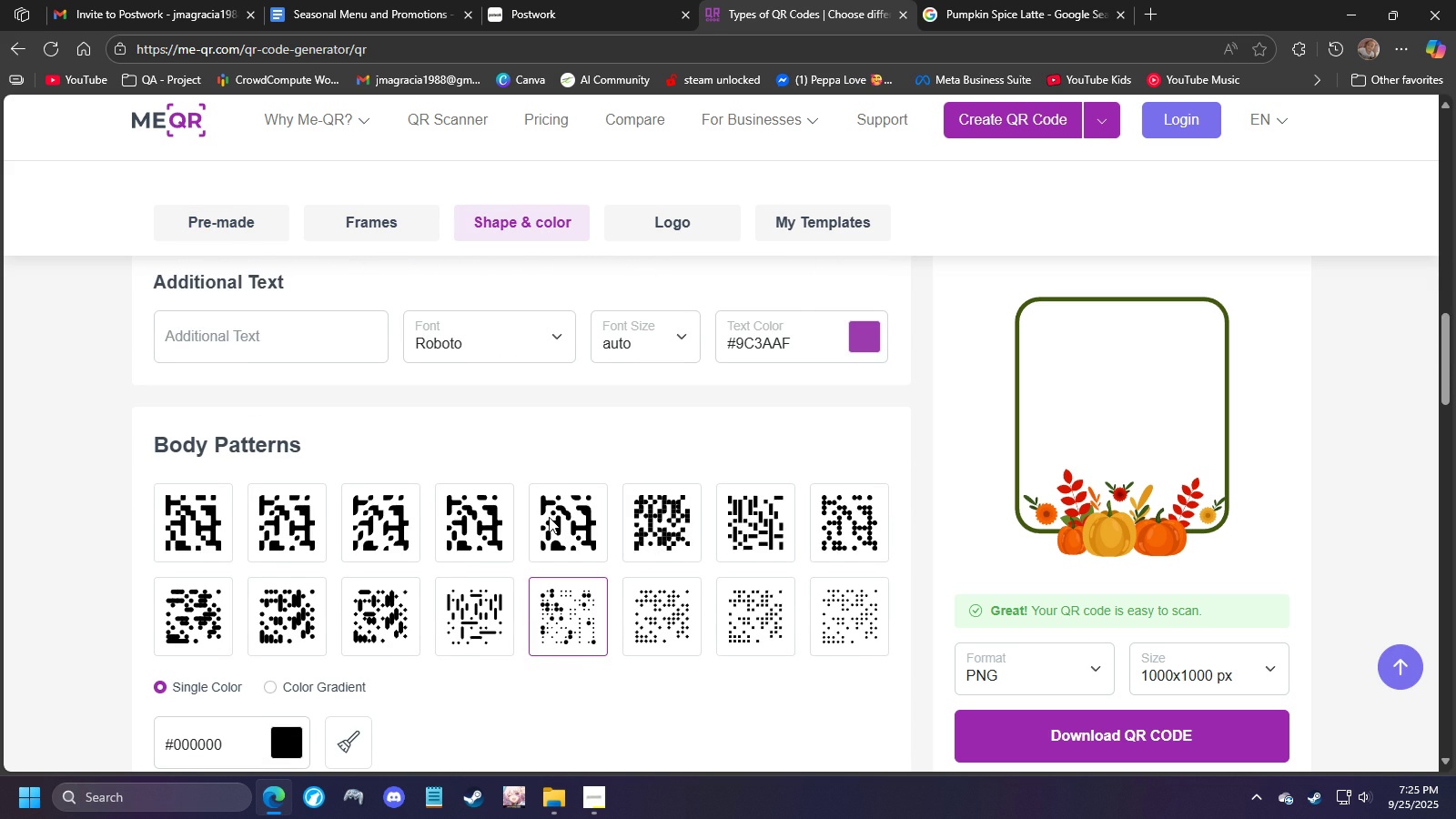 
scroll: coordinate [549, 518], scroll_direction: up, amount: 1.0
 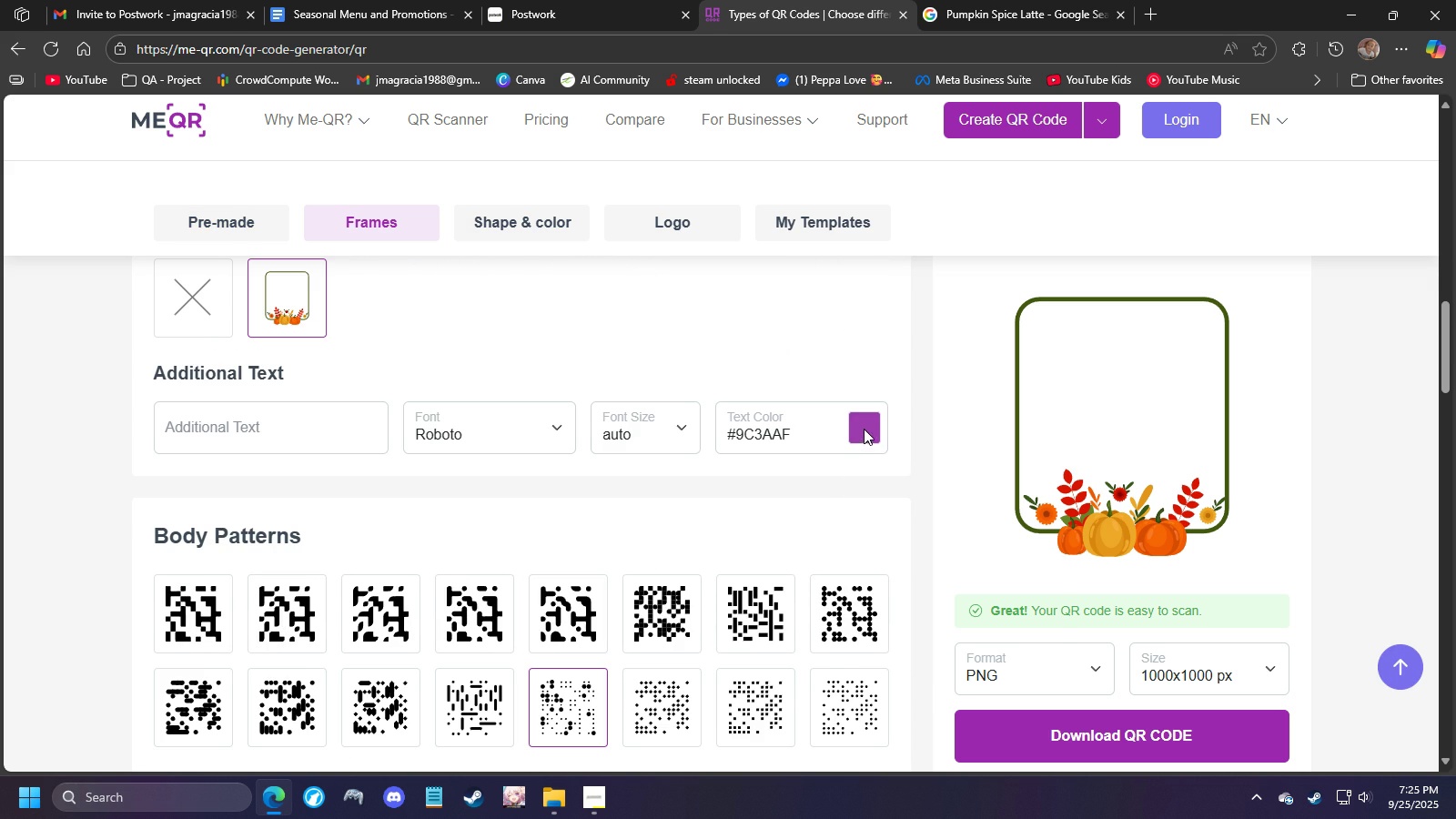 
left_click([864, 429])
 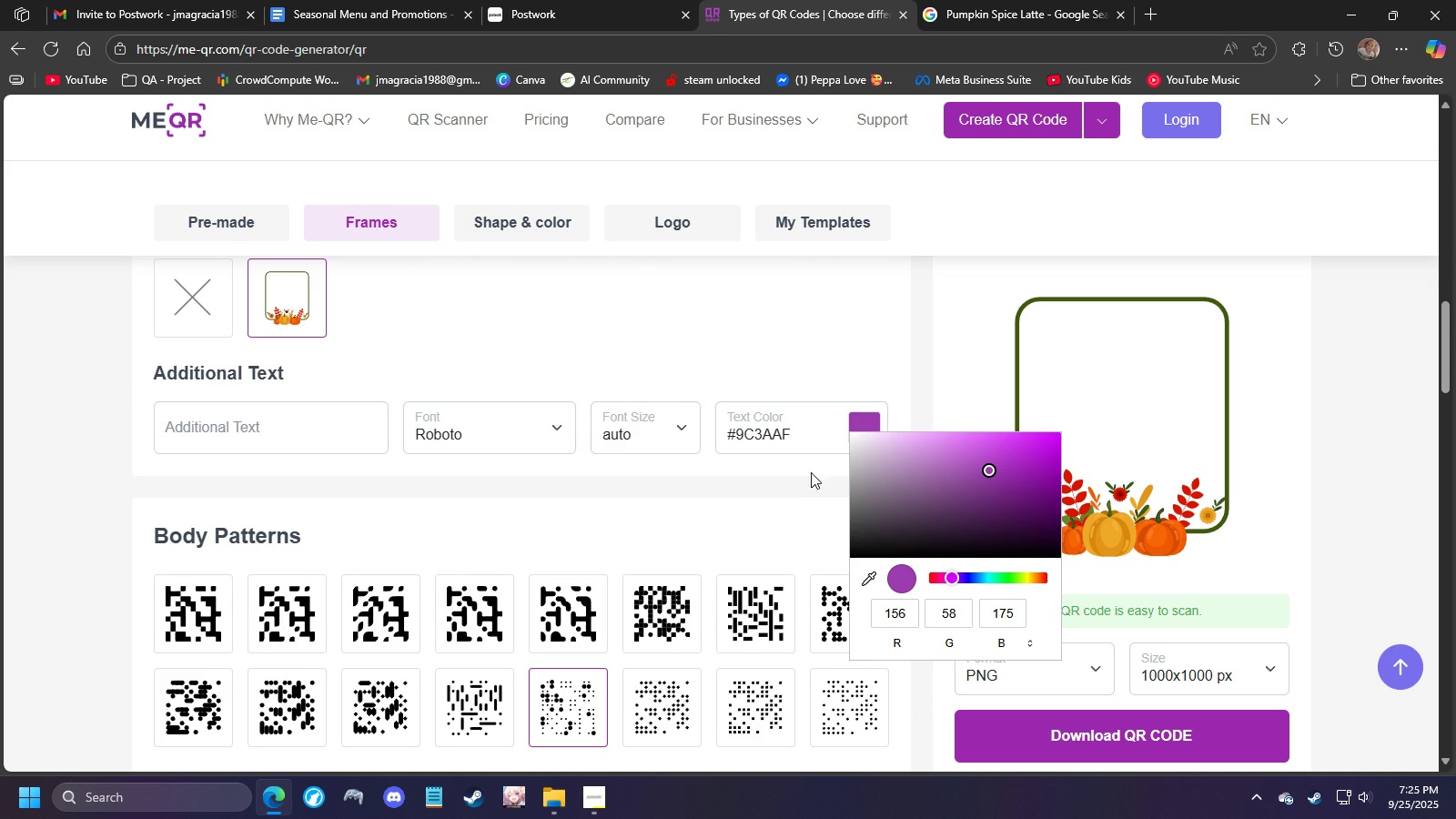 
left_click([783, 513])
 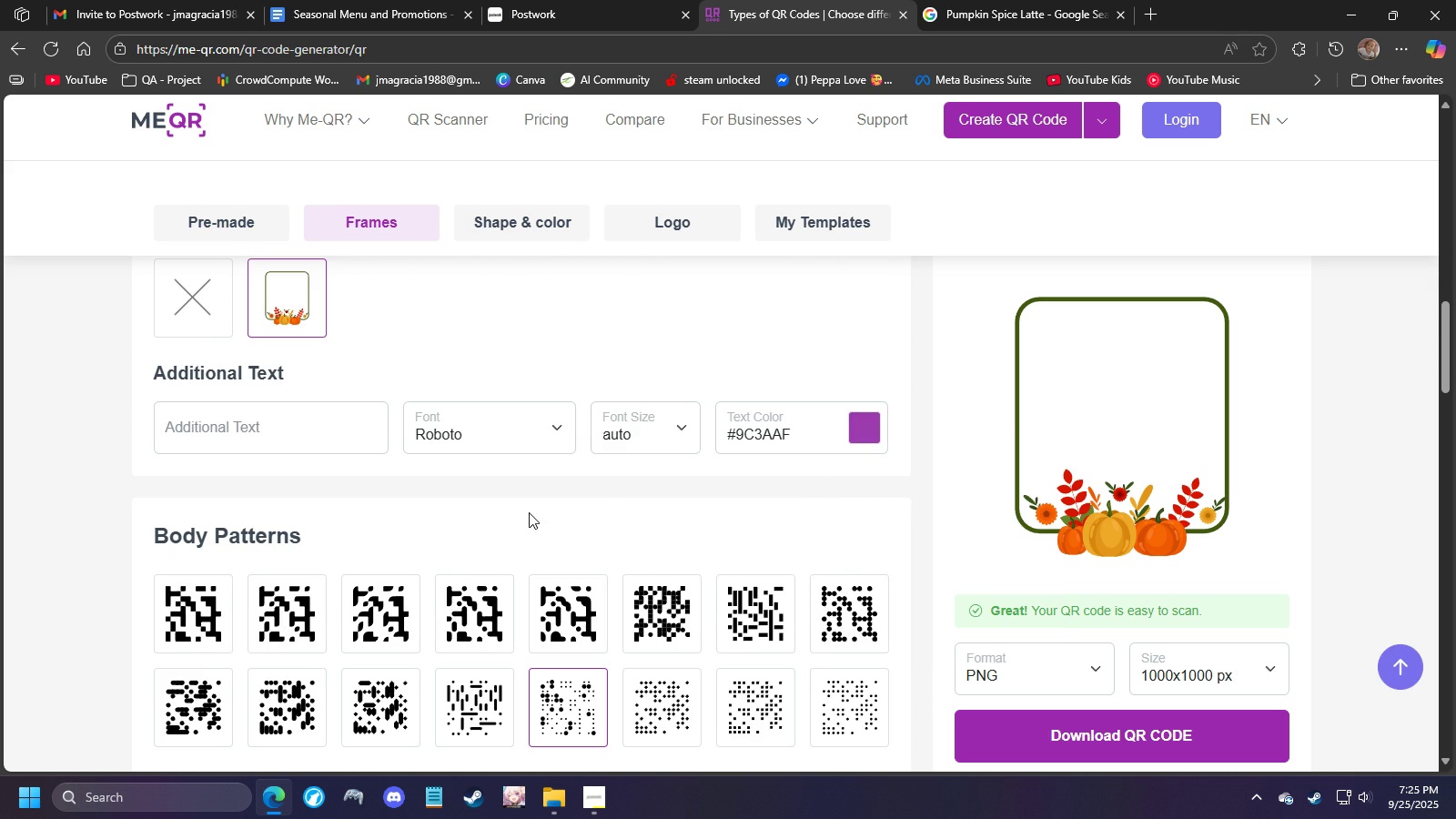 
scroll: coordinate [606, 578], scroll_direction: up, amount: 6.0
 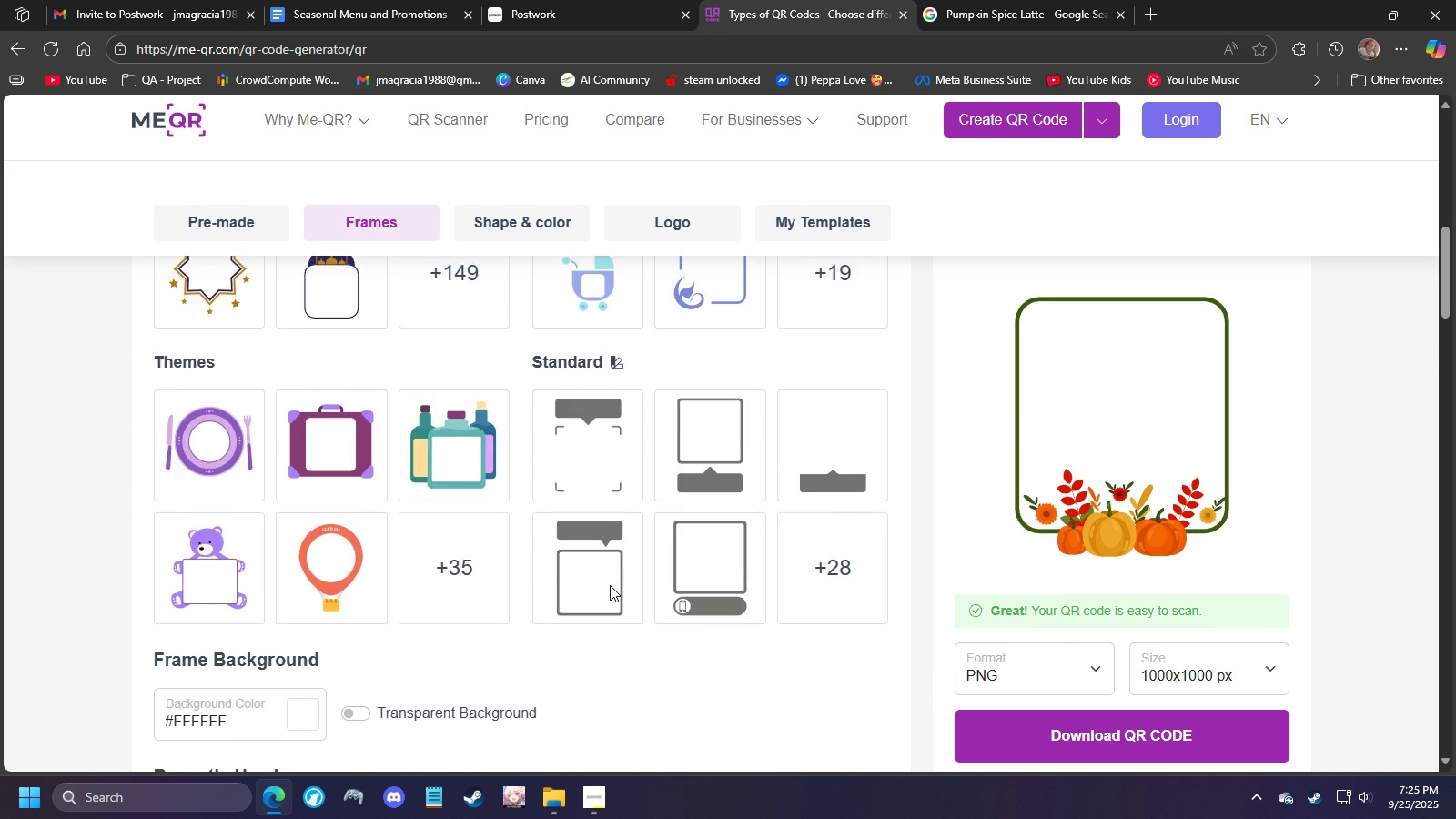 
scroll: coordinate [612, 590], scroll_direction: down, amount: 13.0
 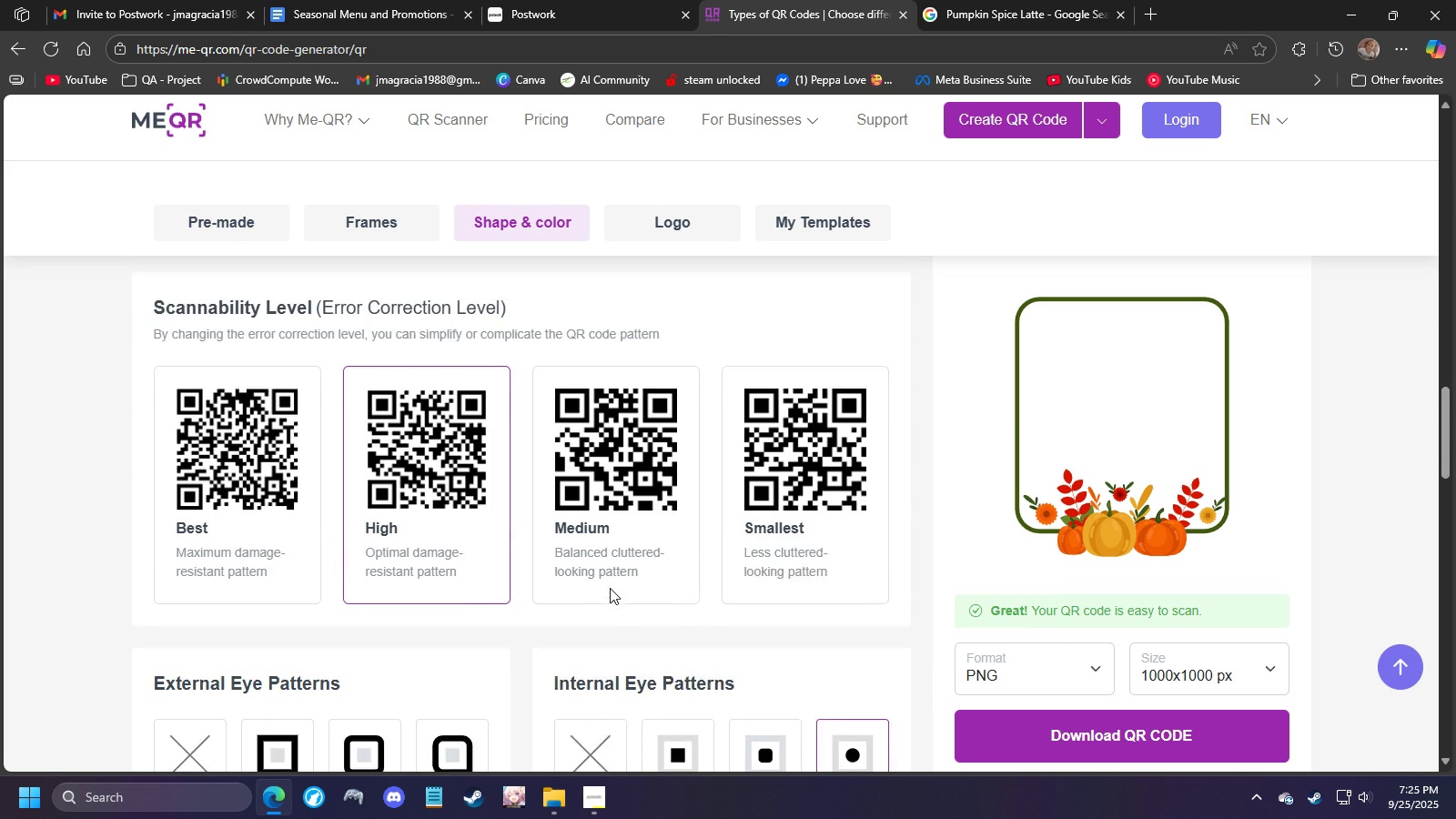 
scroll: coordinate [610, 588], scroll_direction: up, amount: 1.0
 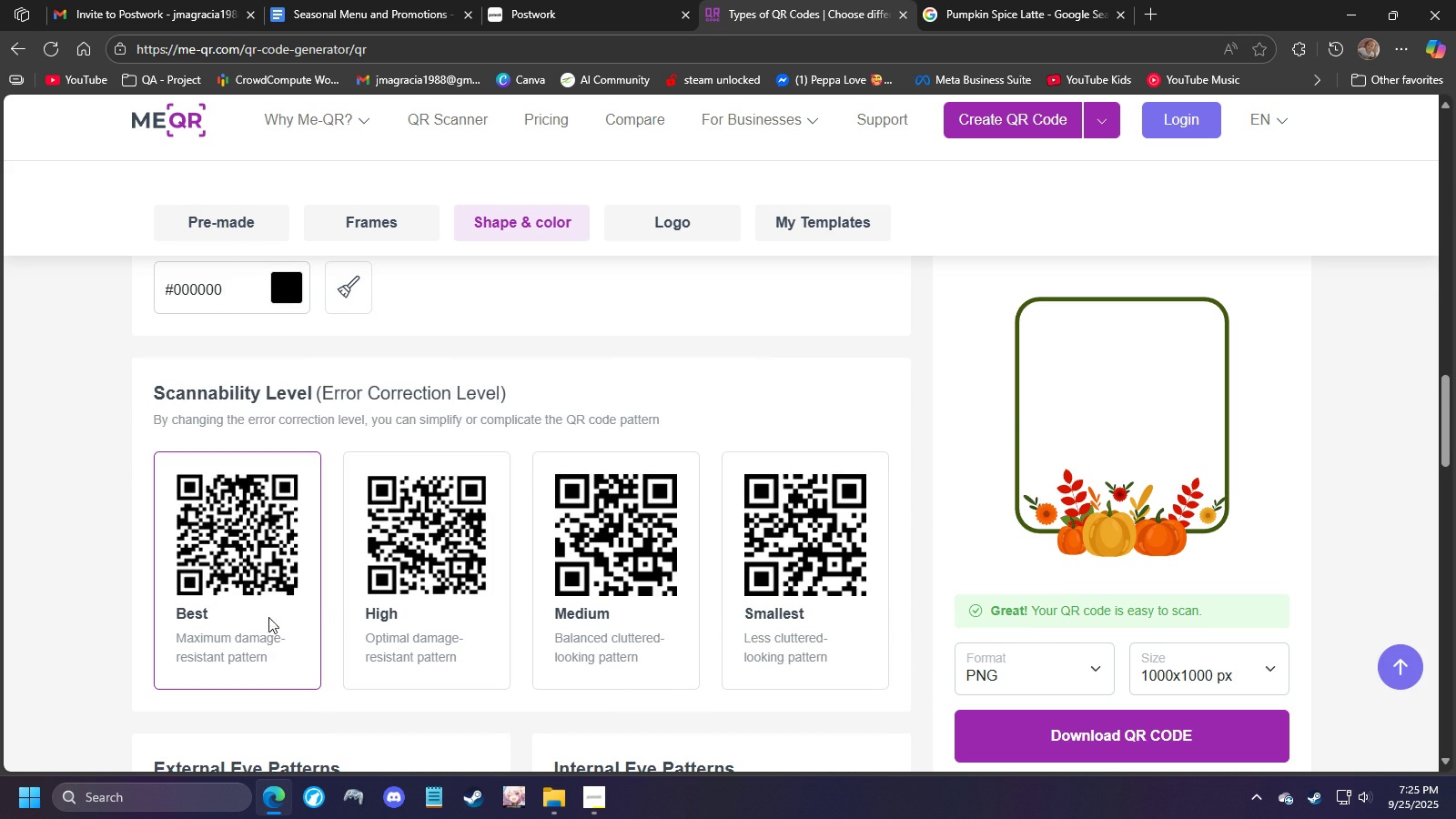 
left_click([268, 617])
 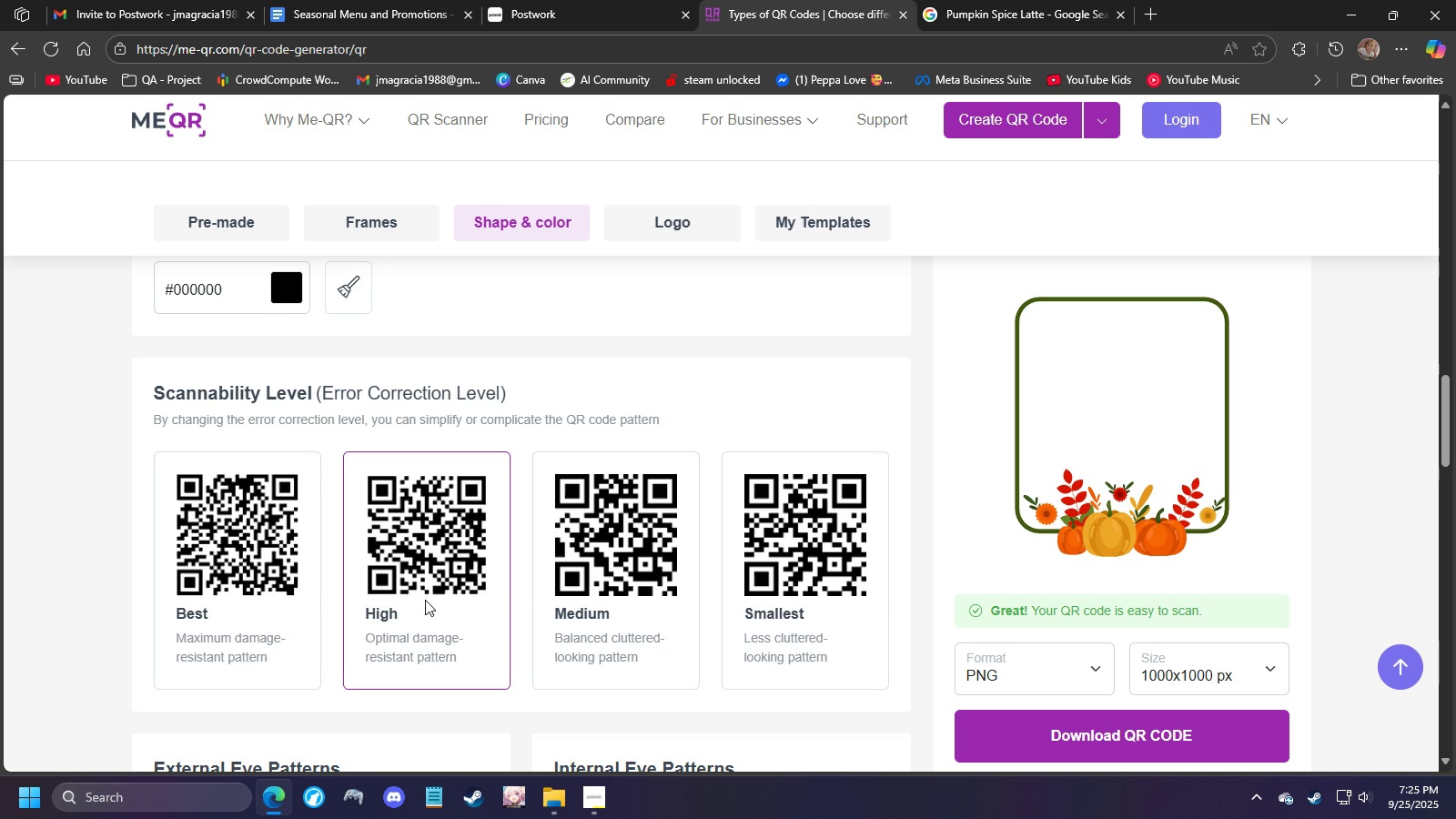 
left_click([425, 600])
 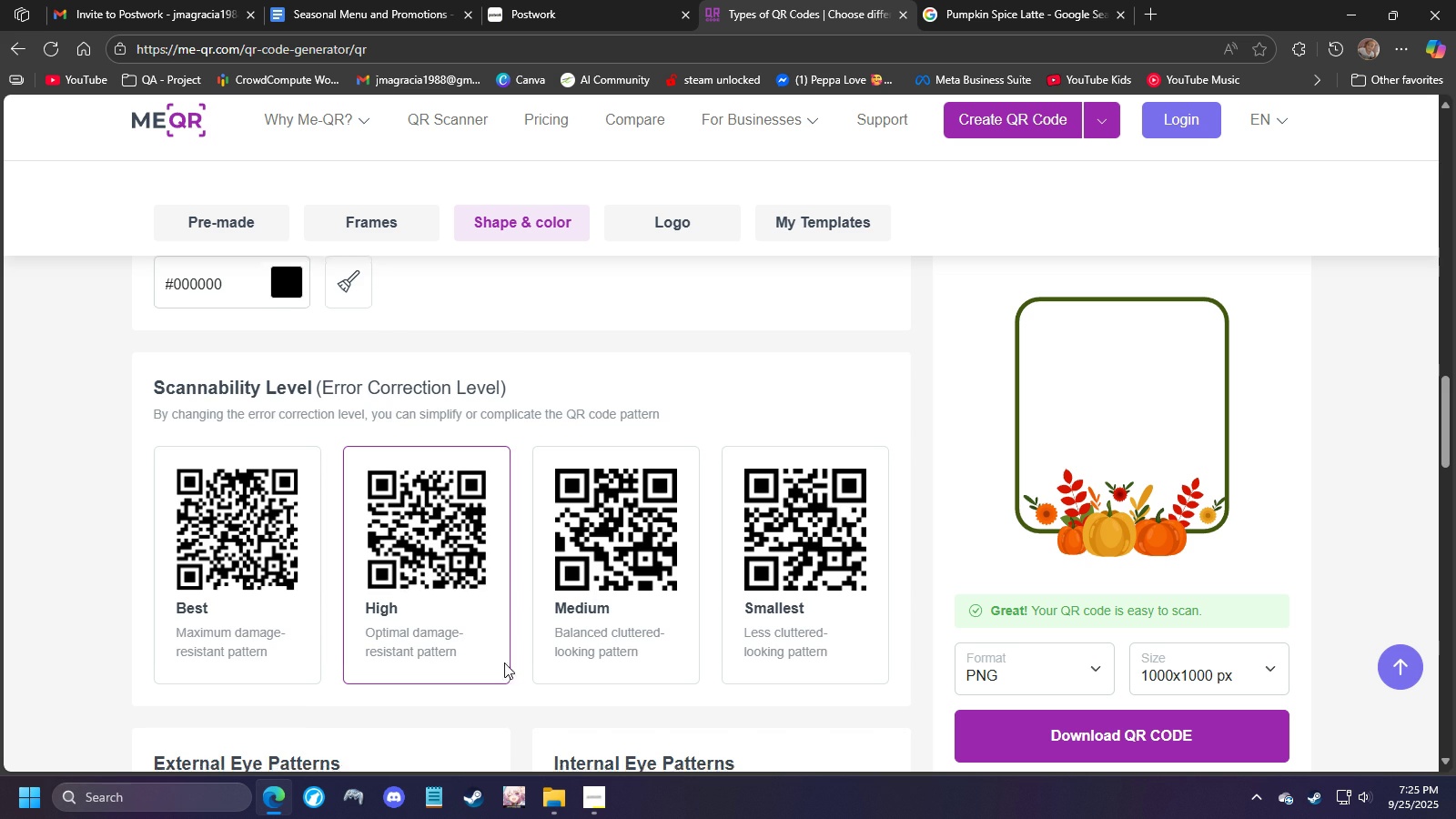 
scroll: coordinate [504, 662], scroll_direction: down, amount: 3.0